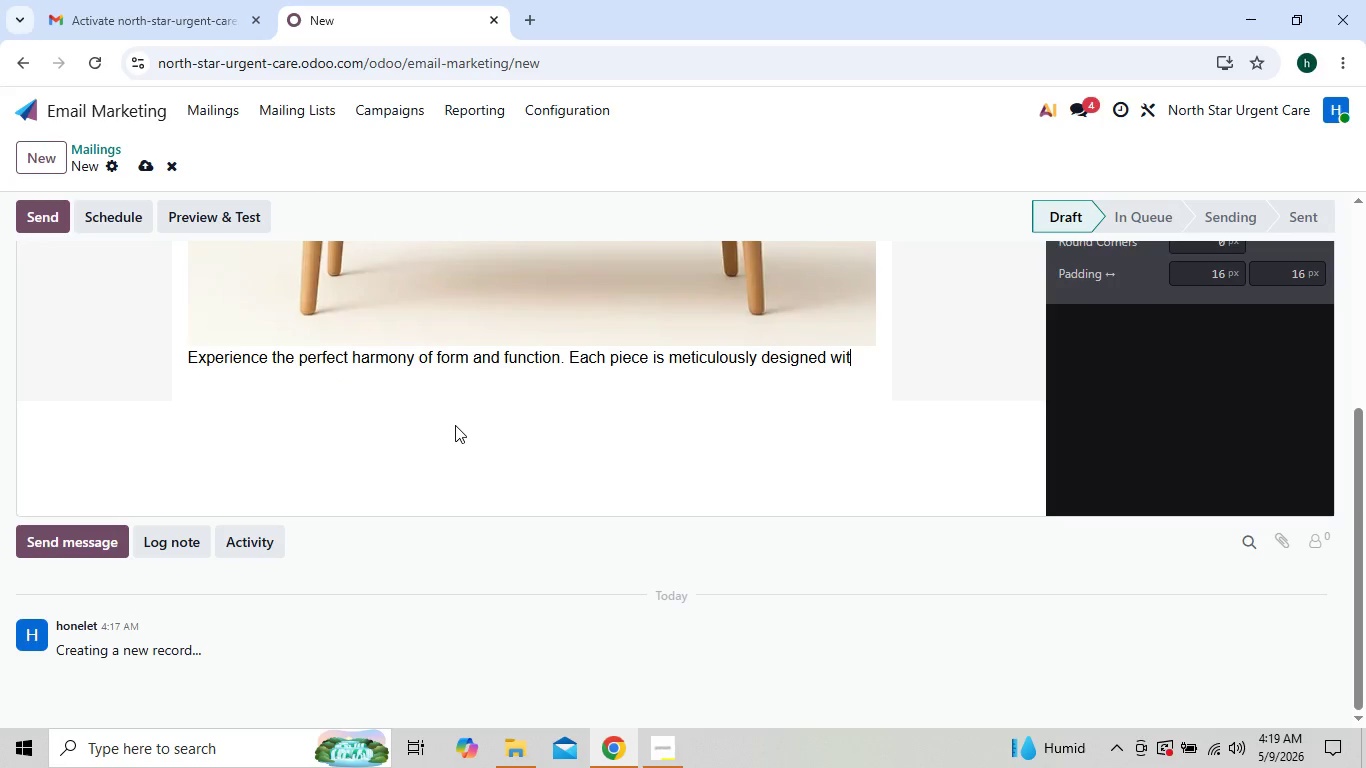 
key(Backspace)
 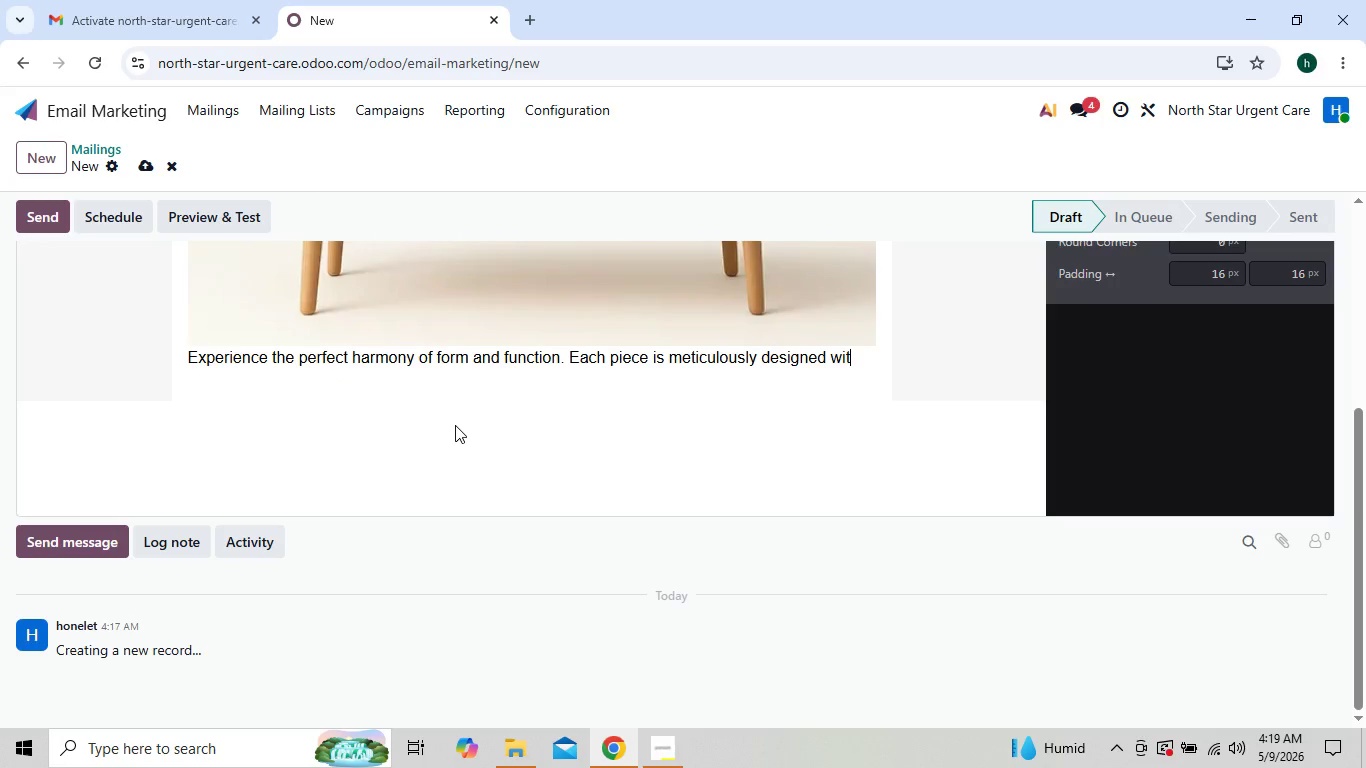 
key(Backspace)
 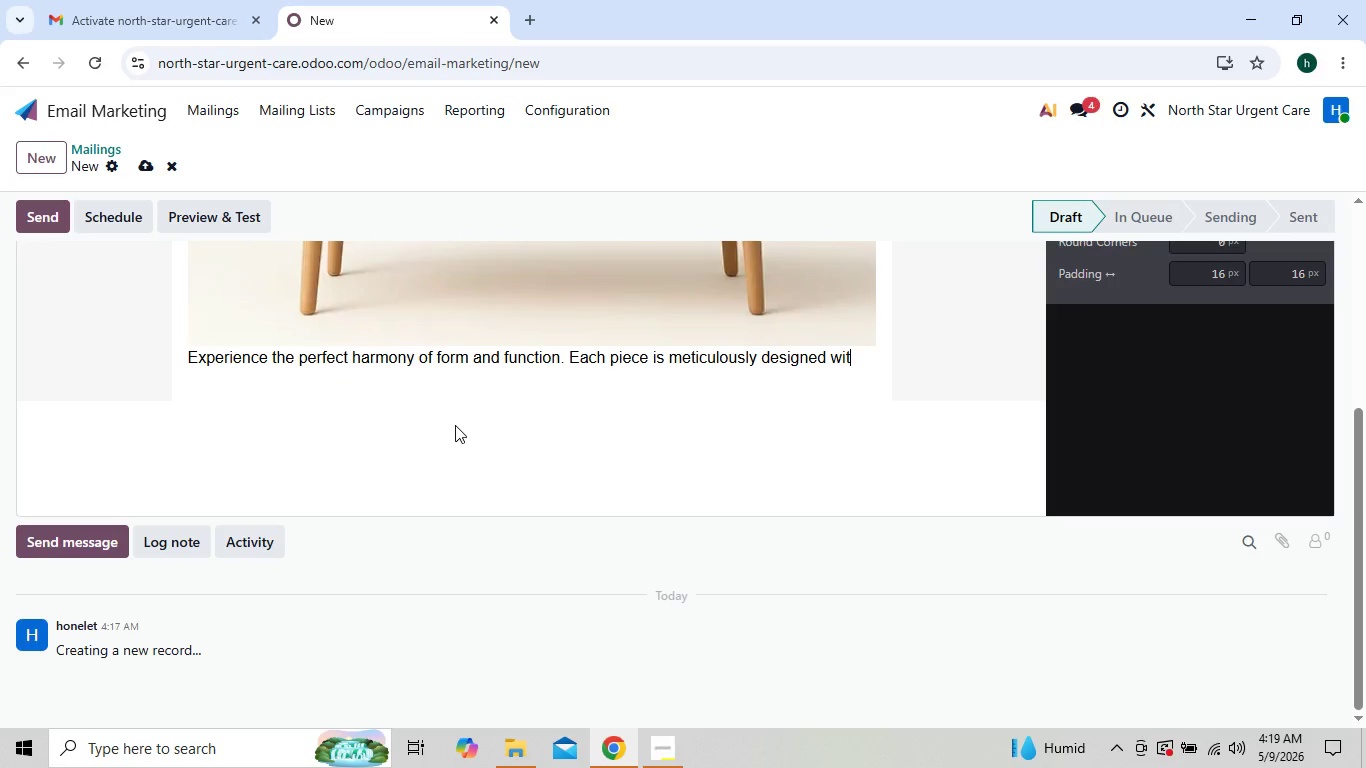 
key(Backspace)
 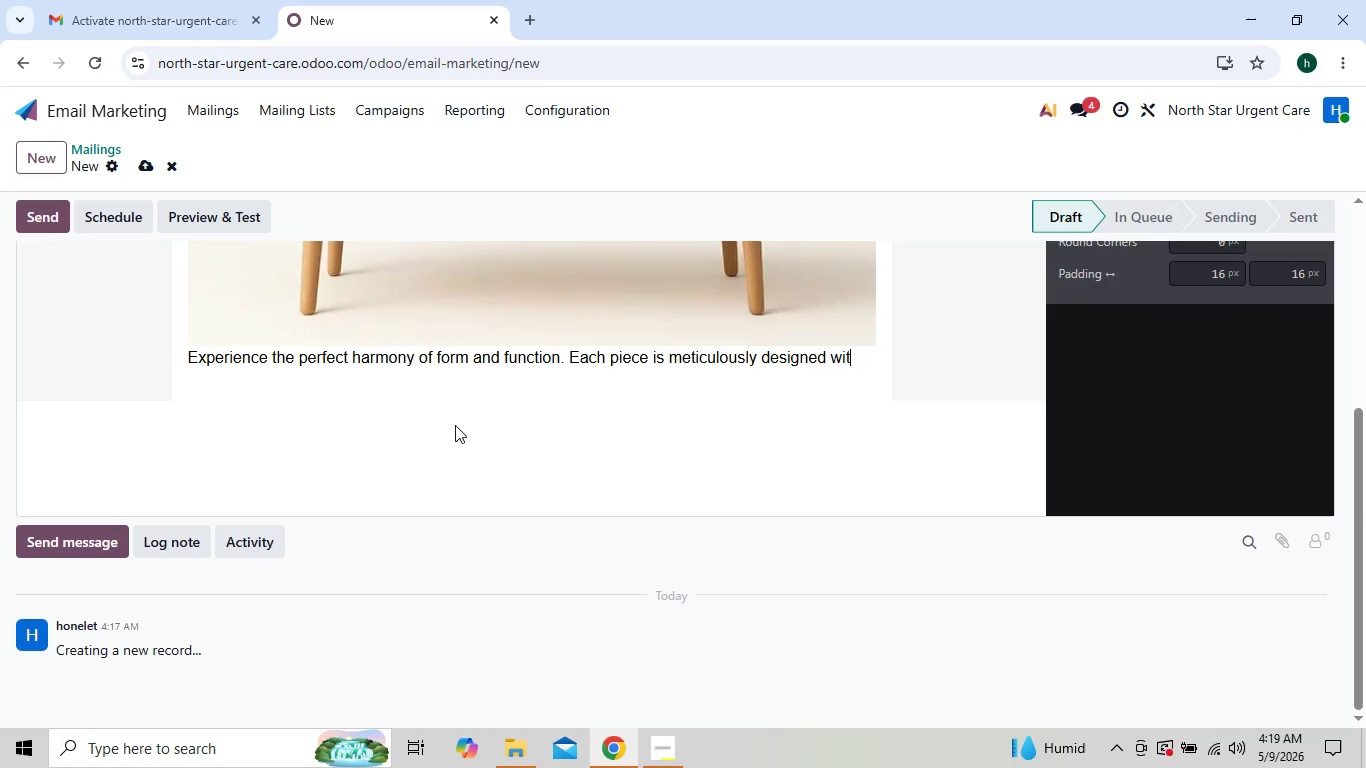 
key(Backspace)
 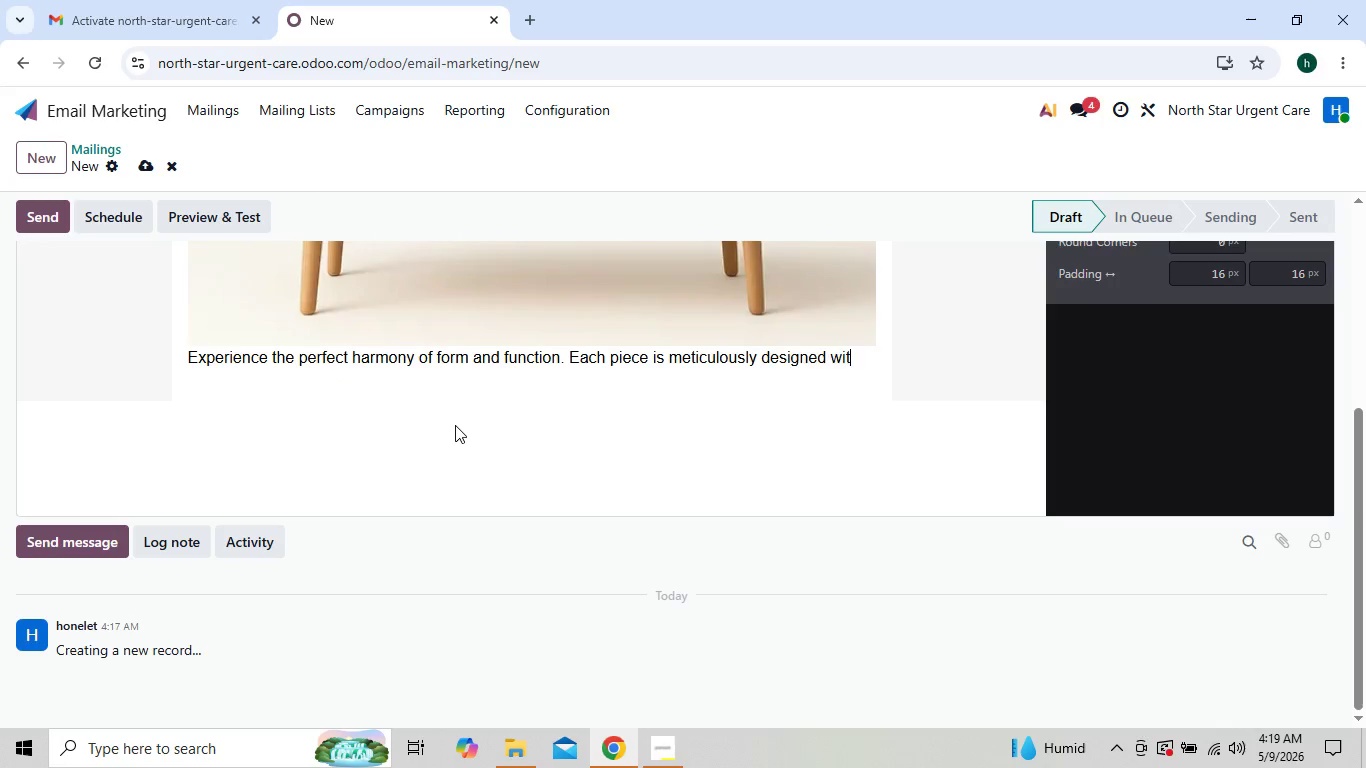 
key(Backspace)
 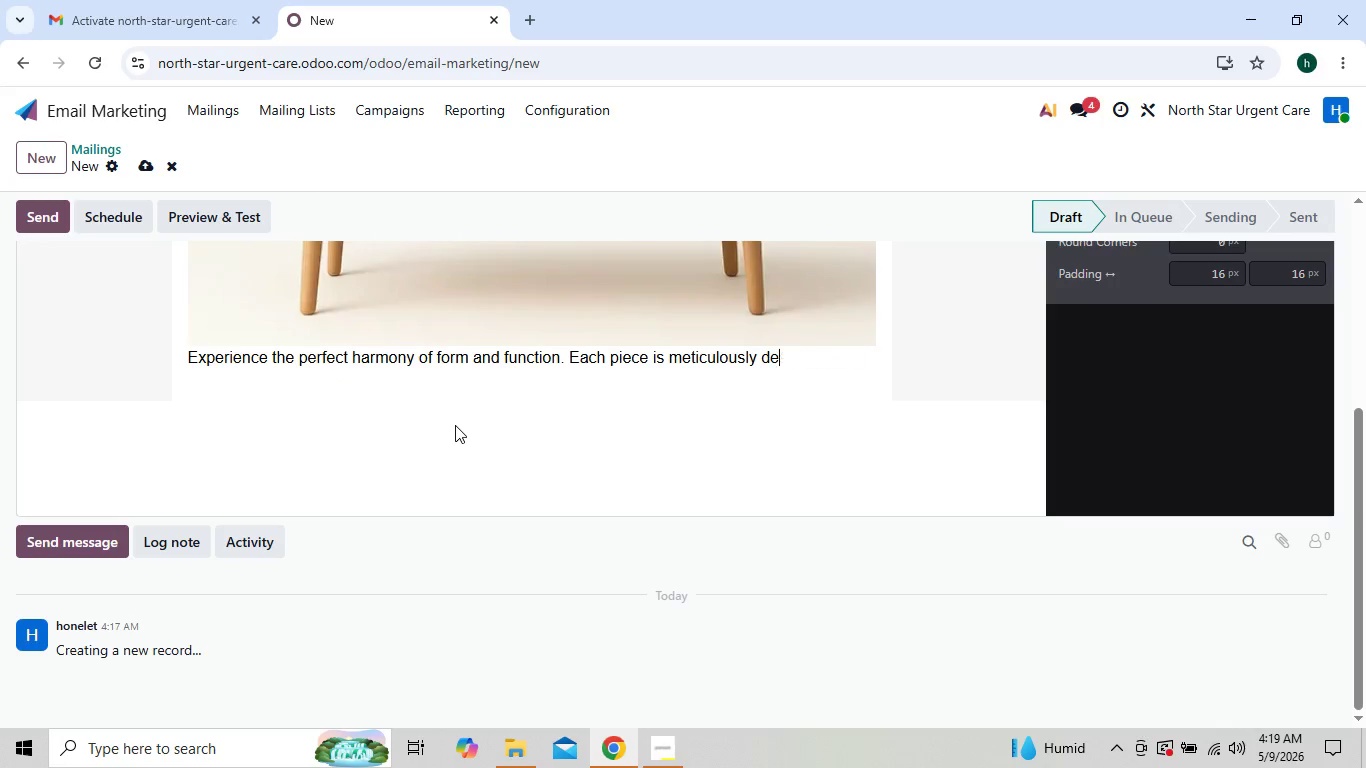 
key(Backspace)
 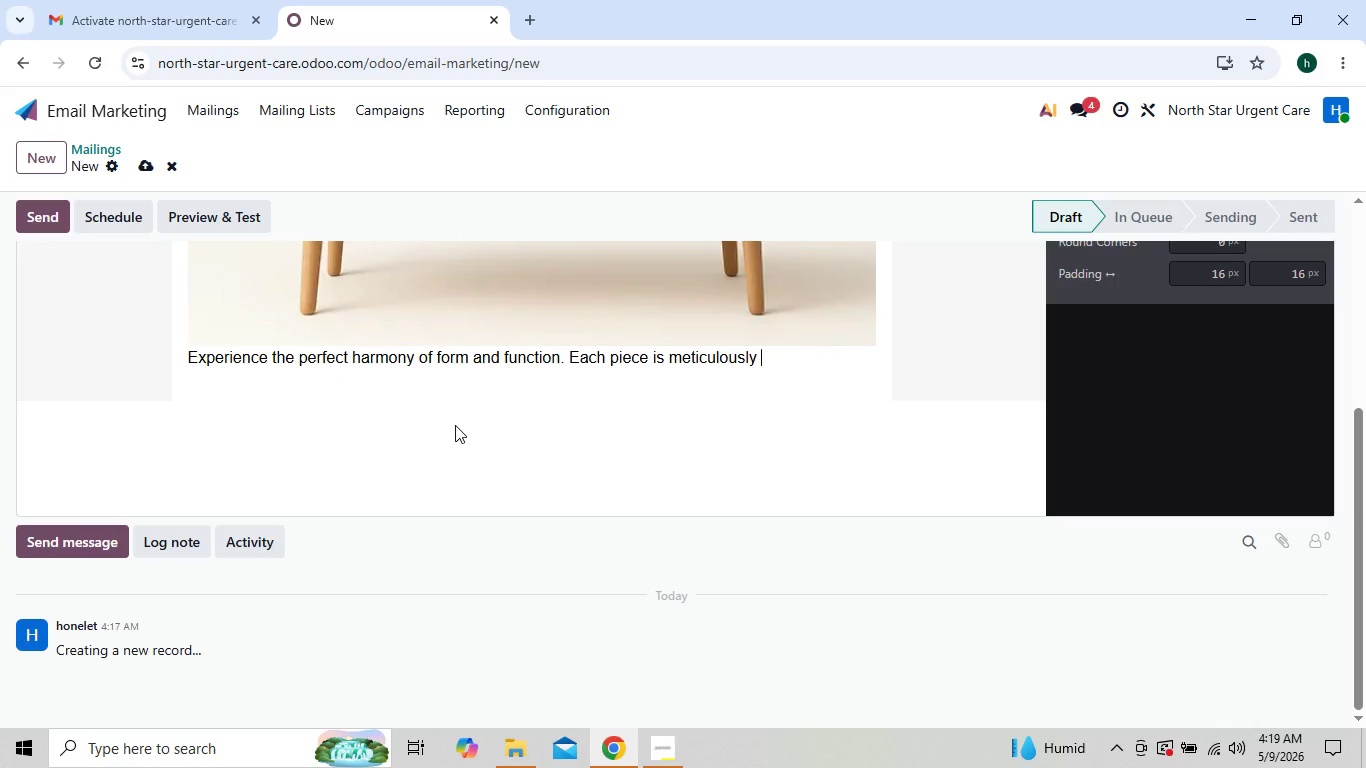 
key(Backspace)
 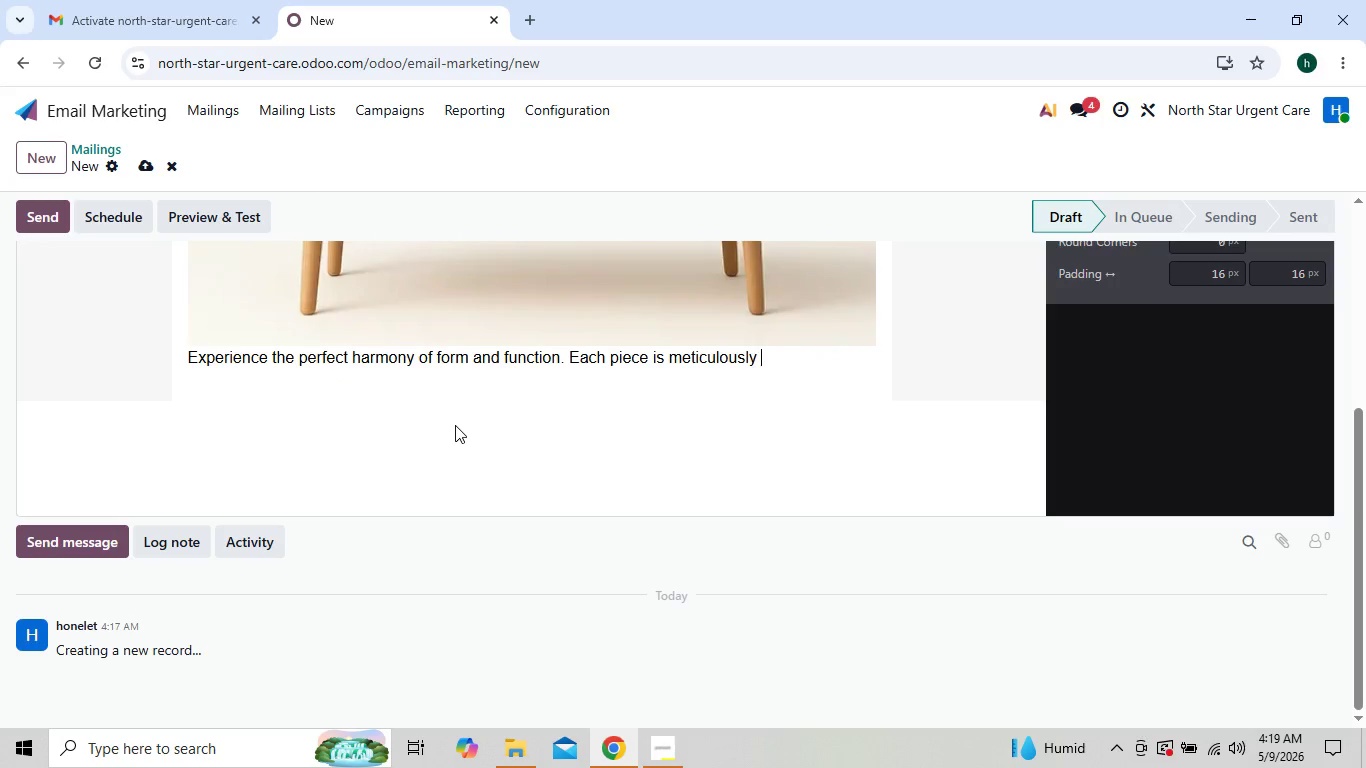 
key(Backspace)
 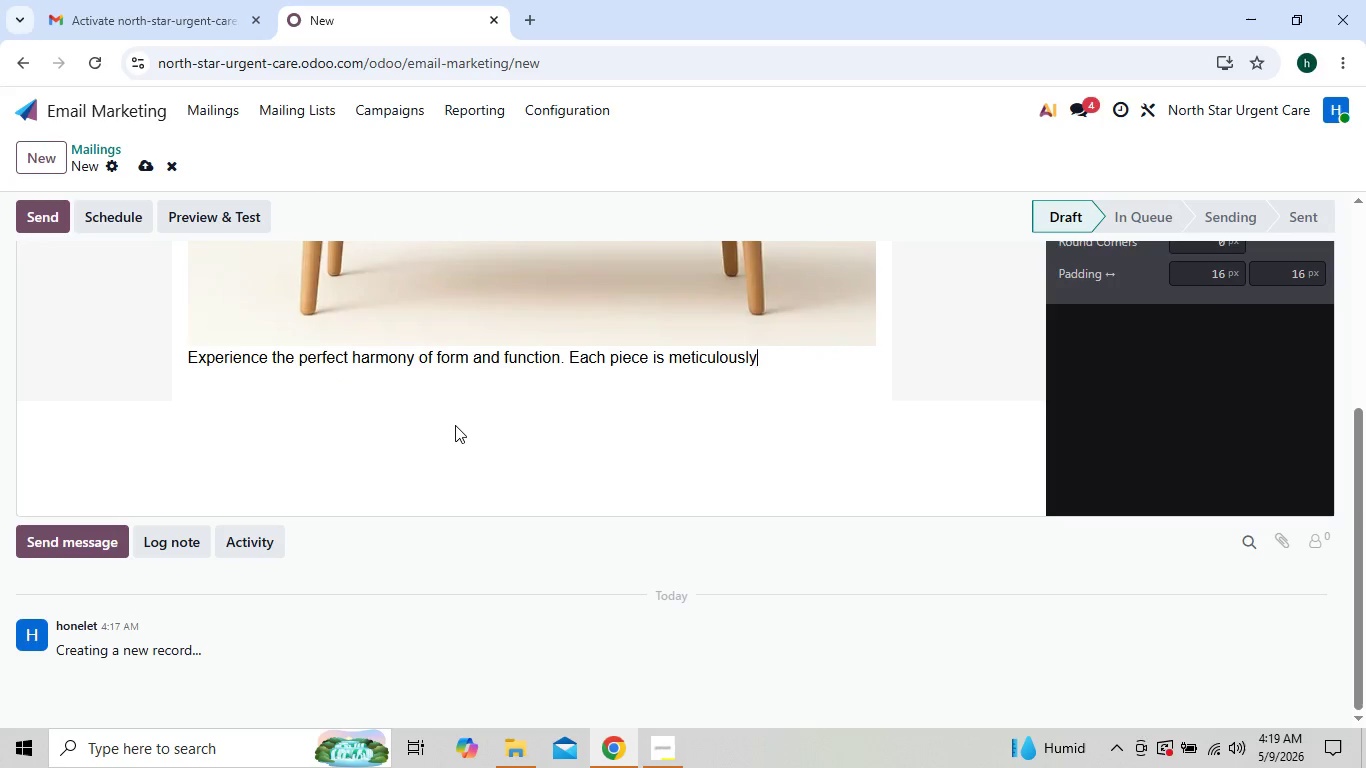 
key(Backspace)
 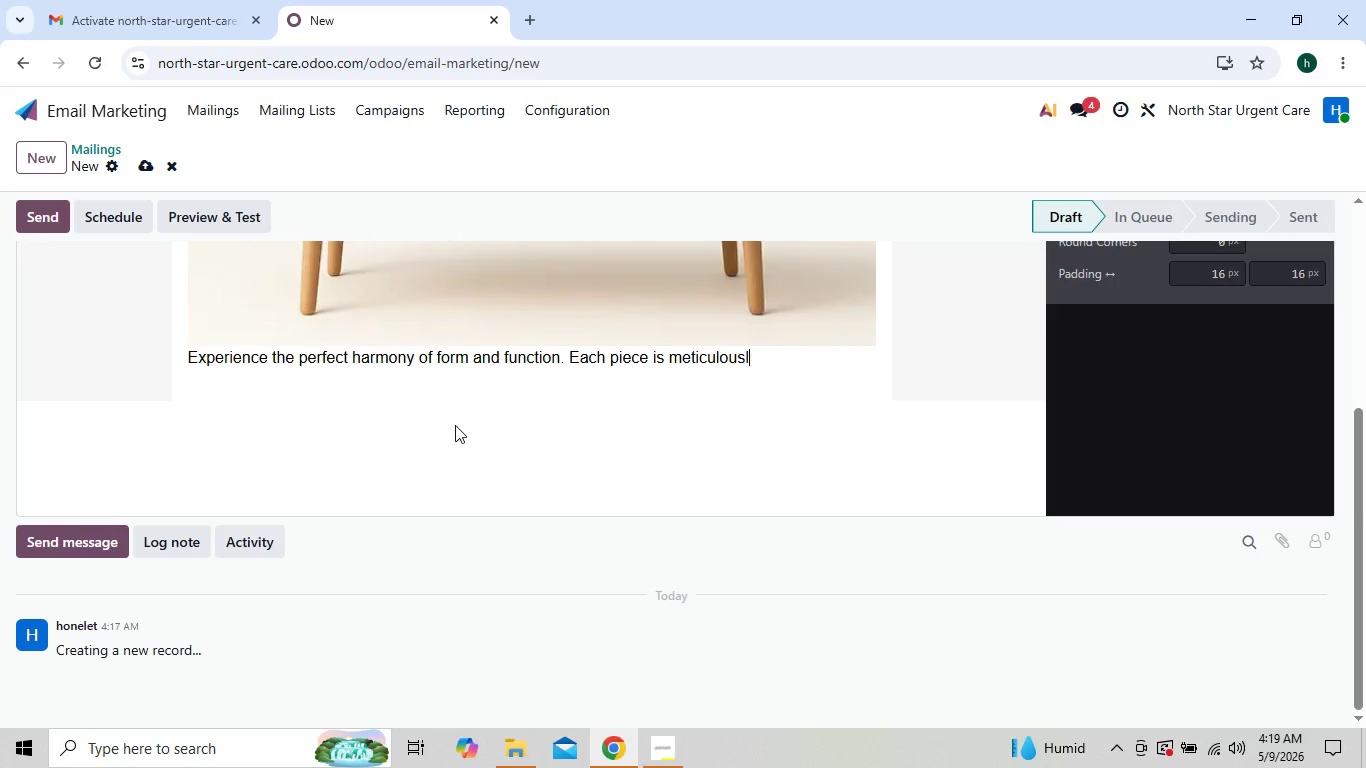 
key(Backspace)
 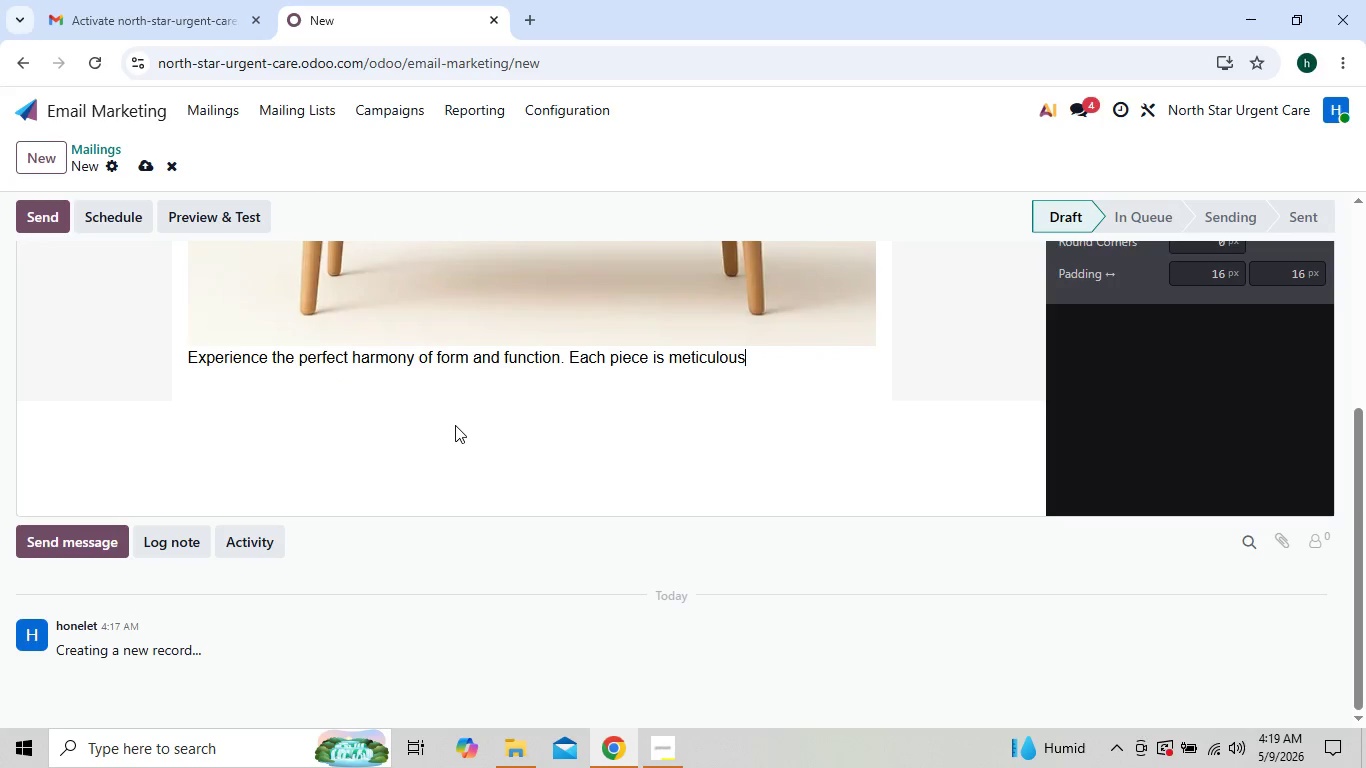 
key(Backspace)
 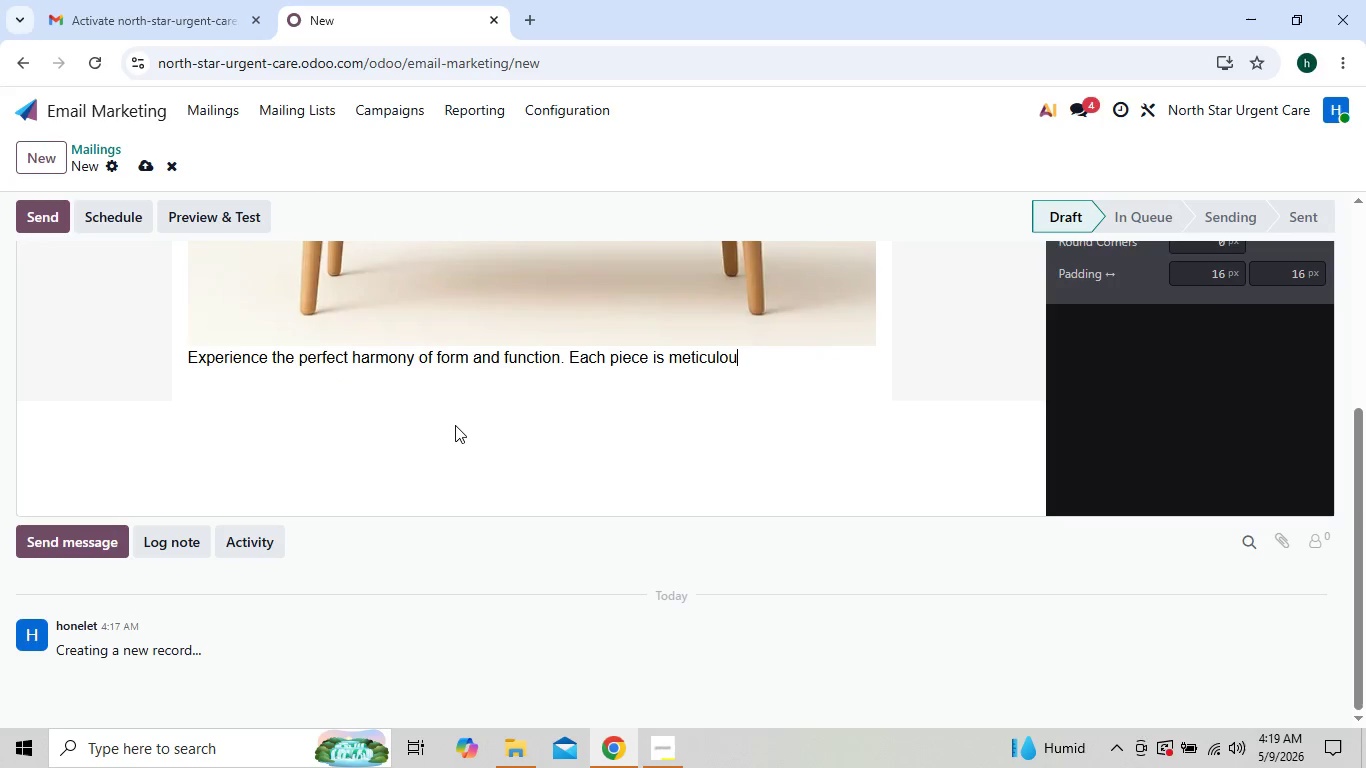 
key(Backspace)
 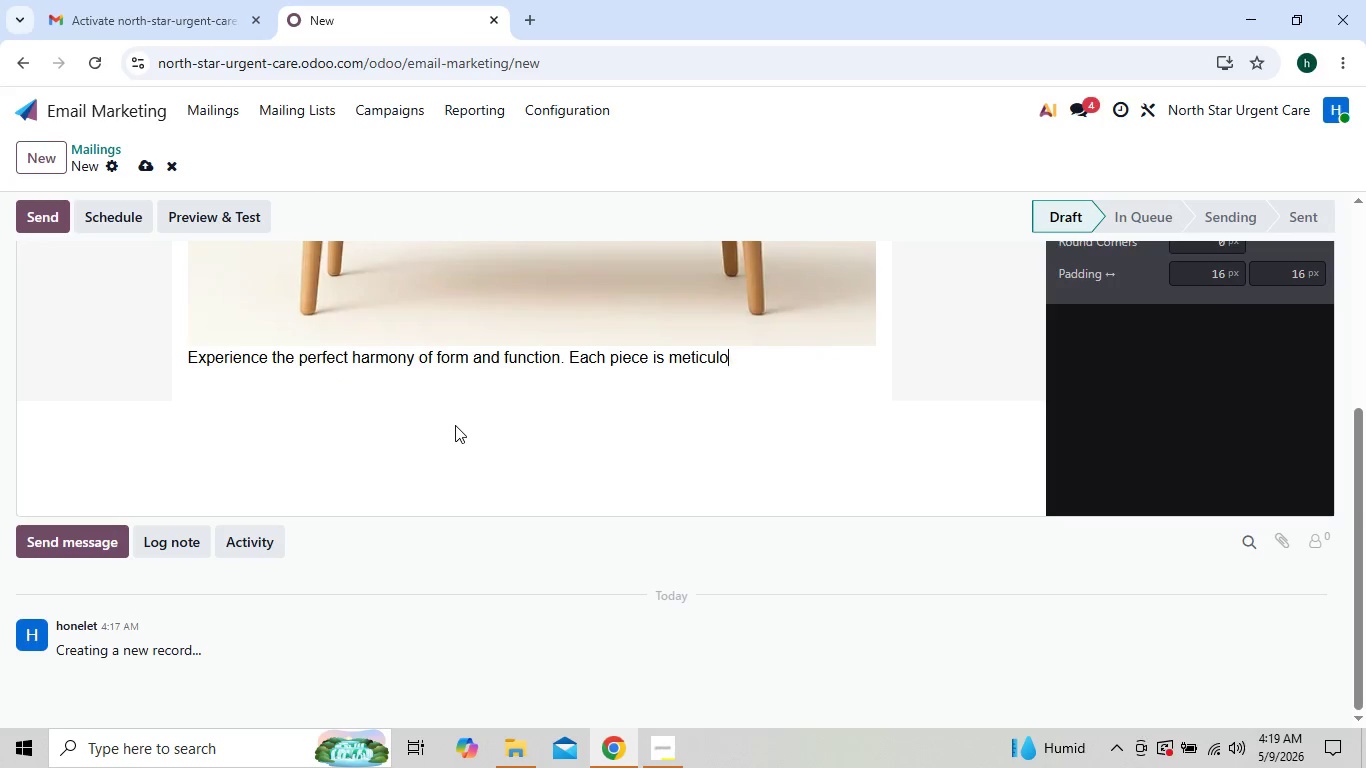 
key(Backspace)
 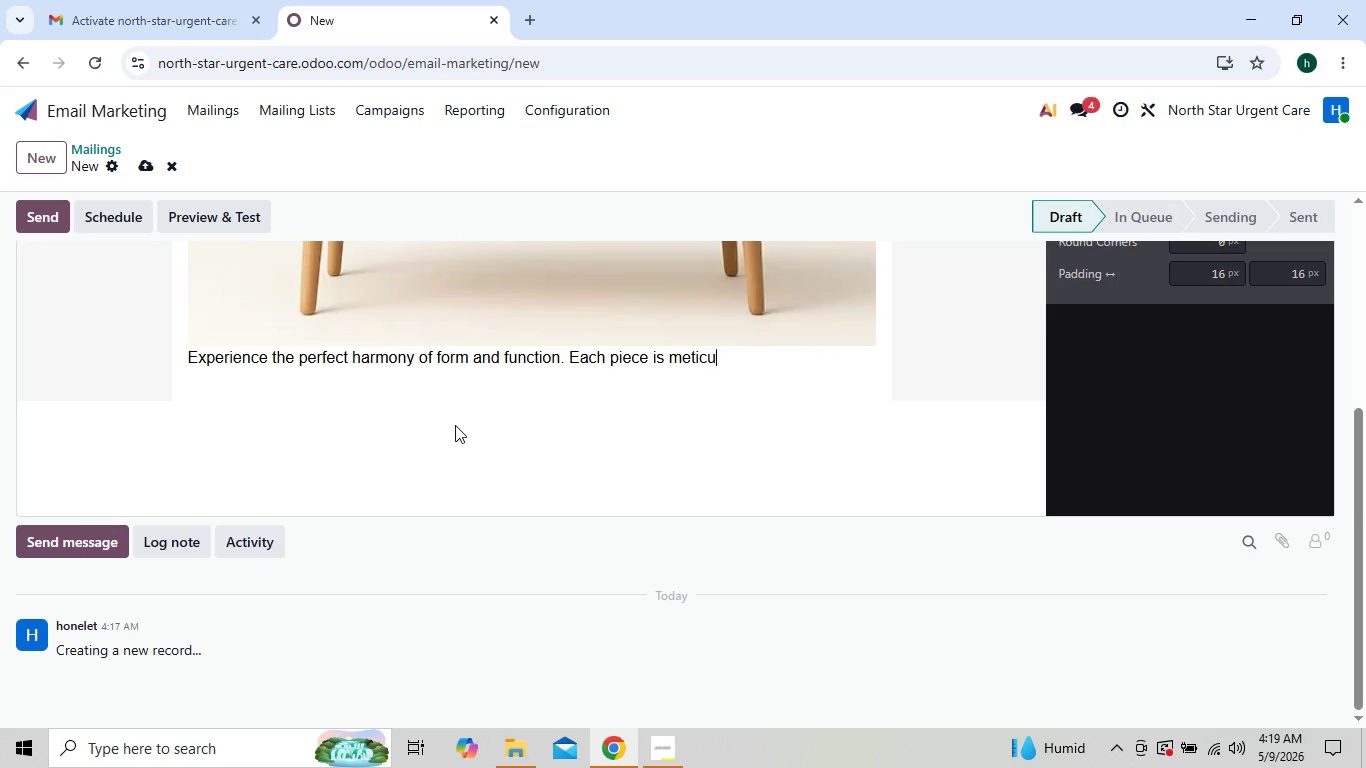 
key(Backspace)
 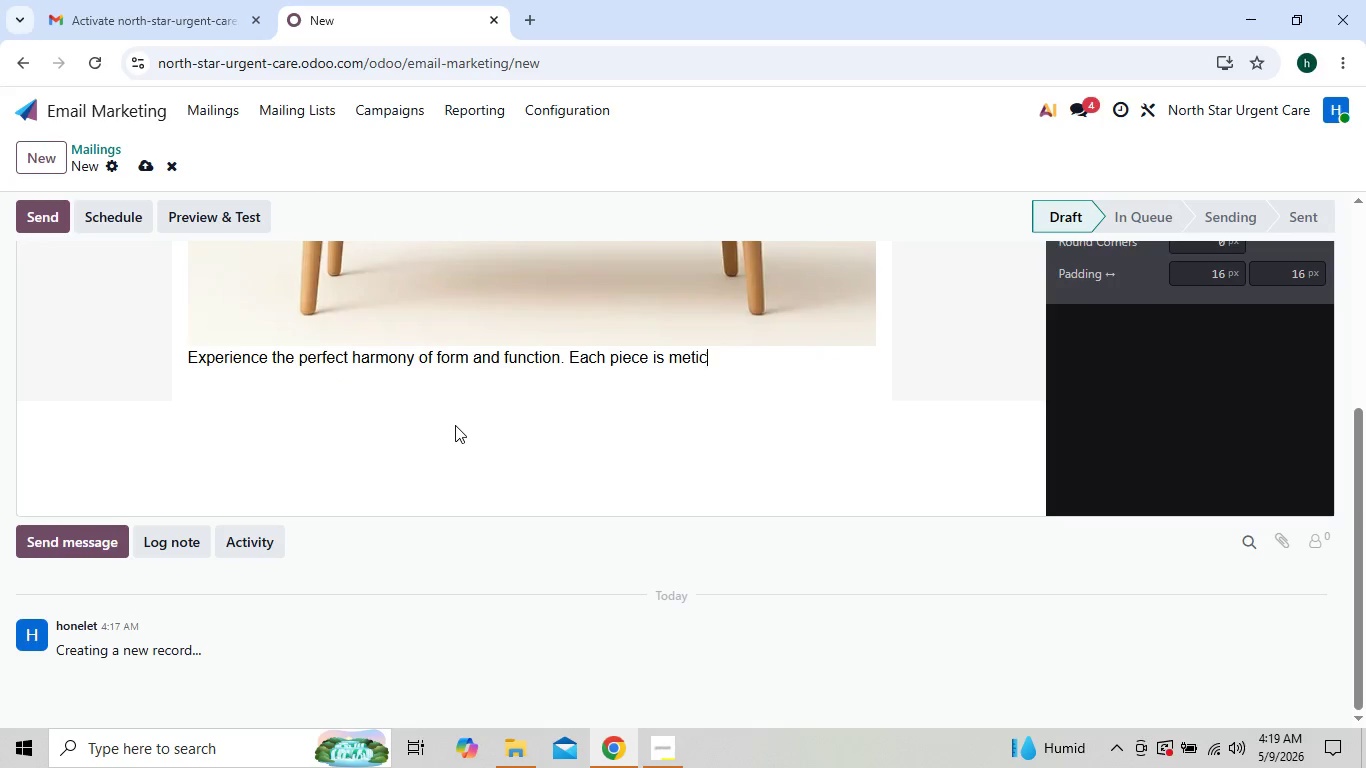 
key(Backspace)
 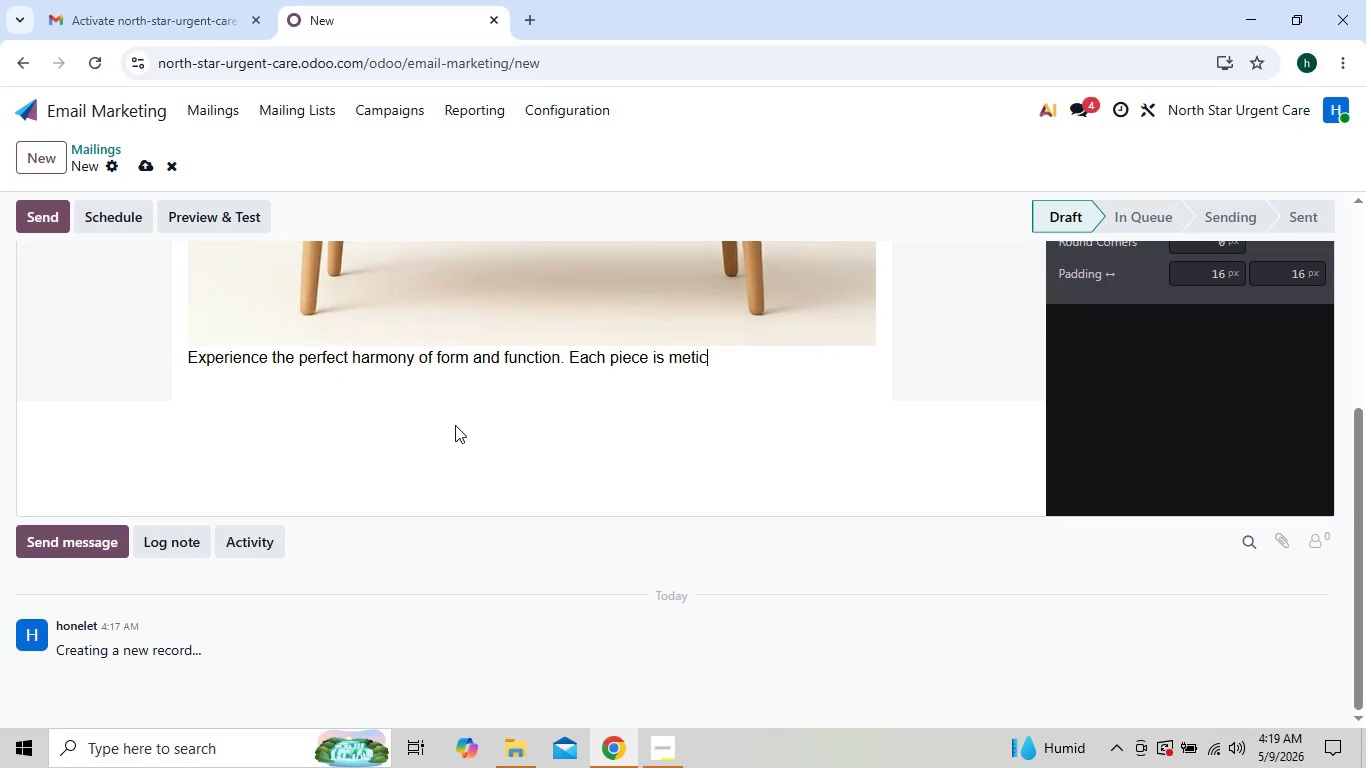 
key(Backspace)
 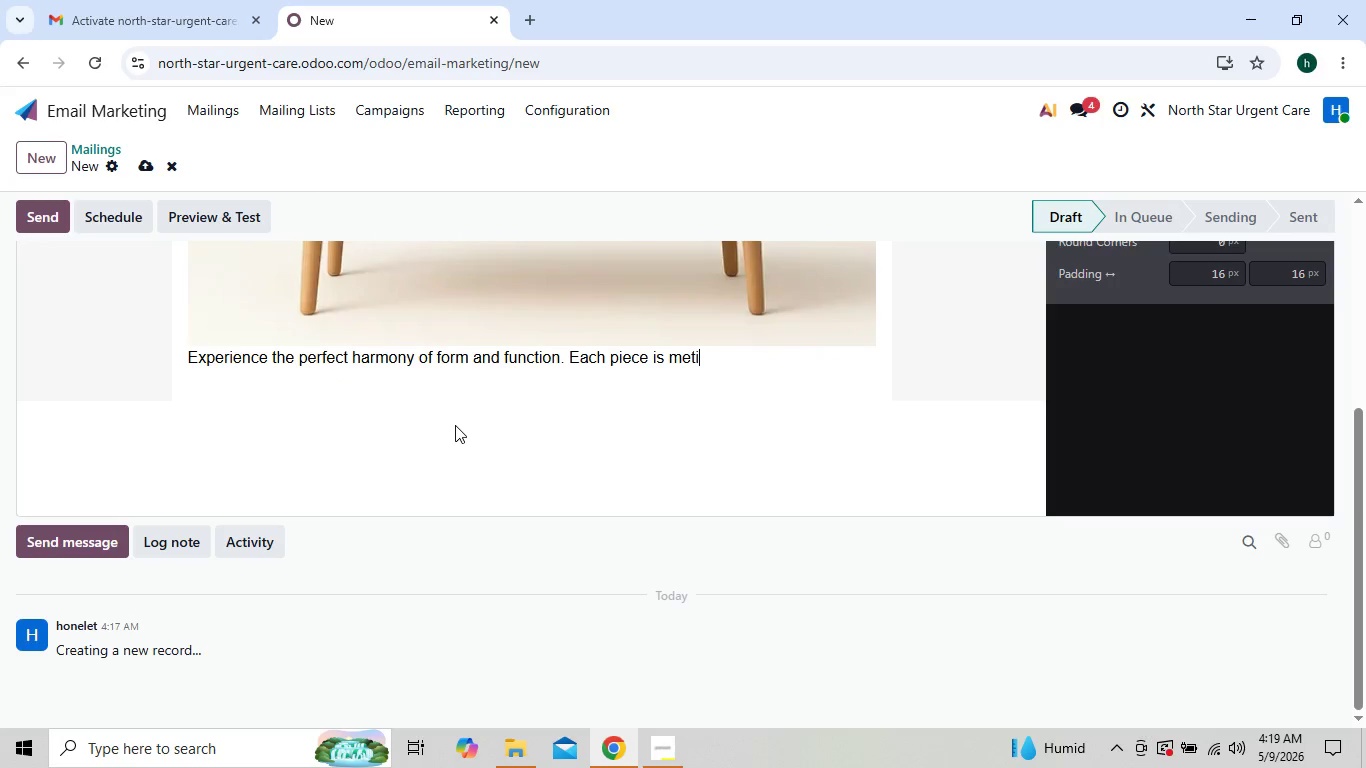 
hold_key(key=Backspace, duration=1.51)
 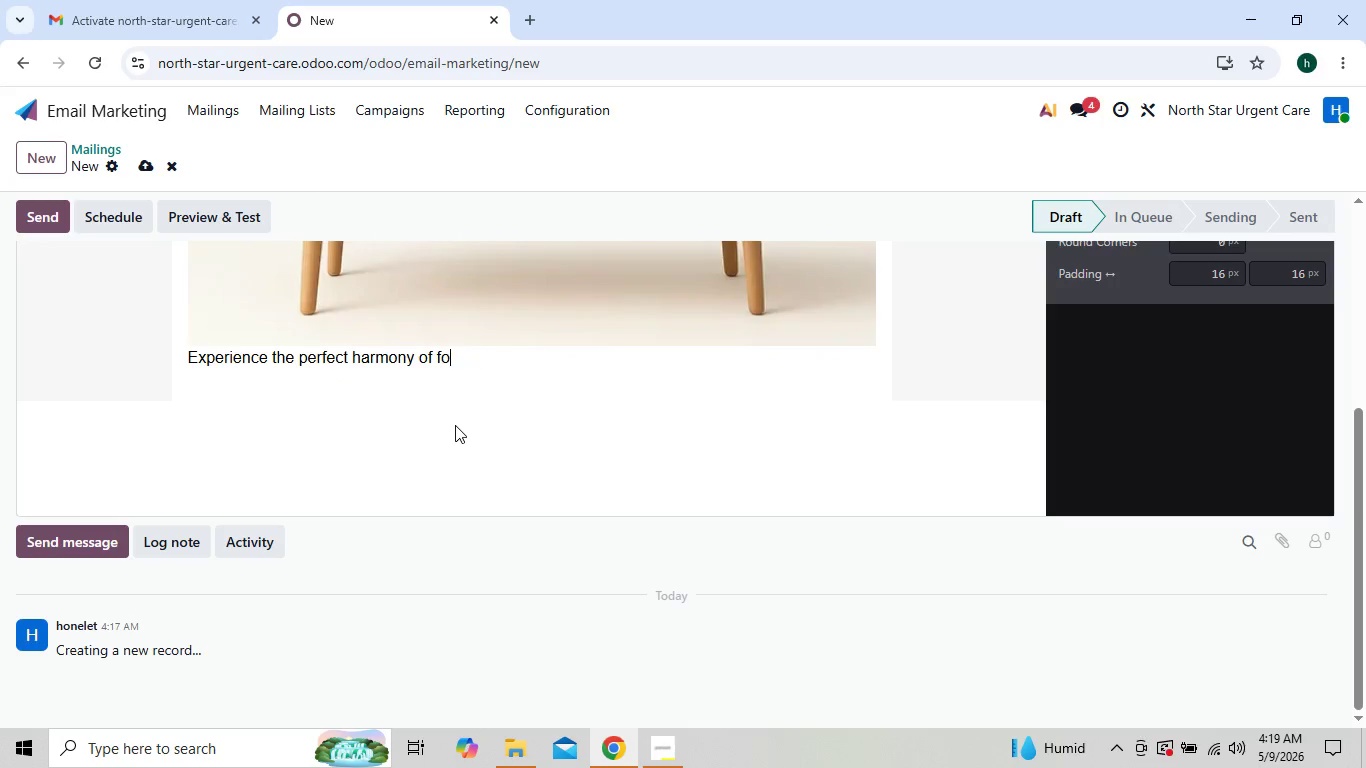 
key(Backspace)
 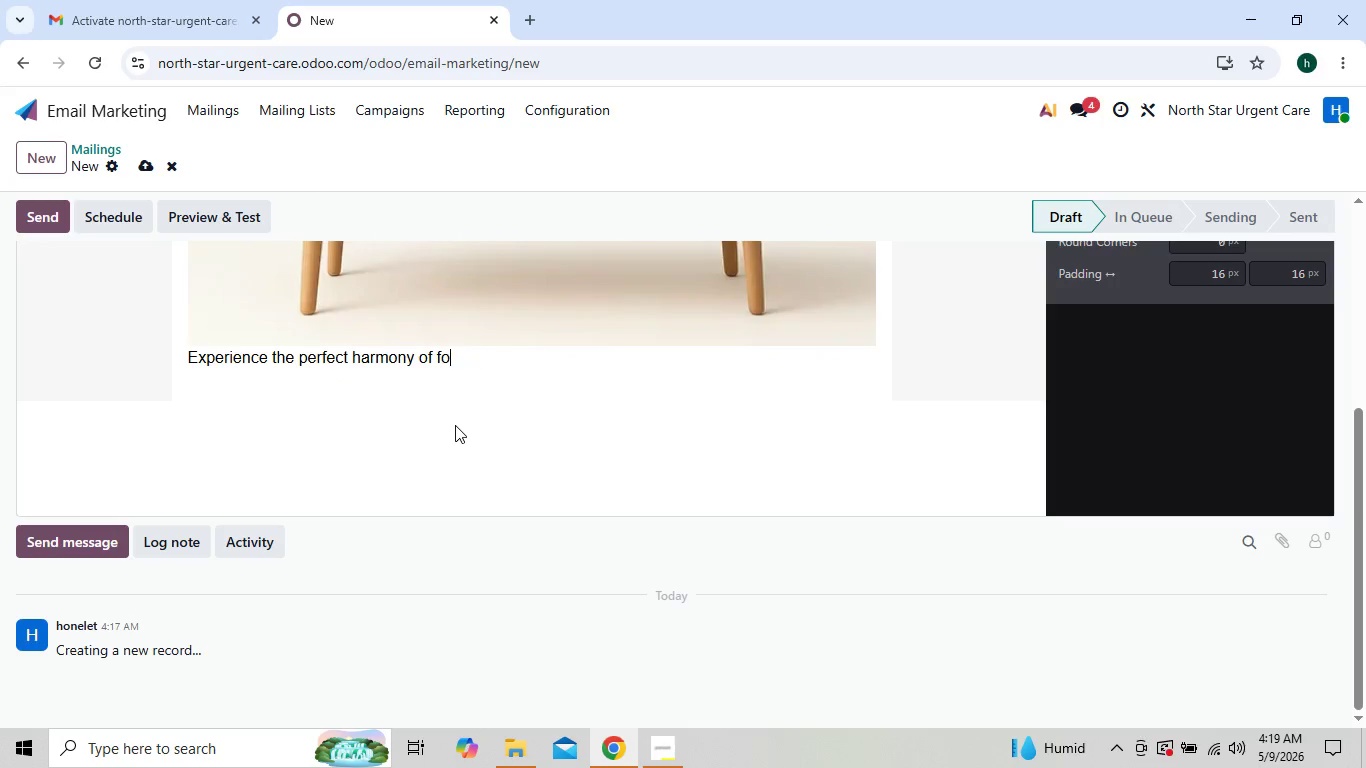 
key(Backspace)
 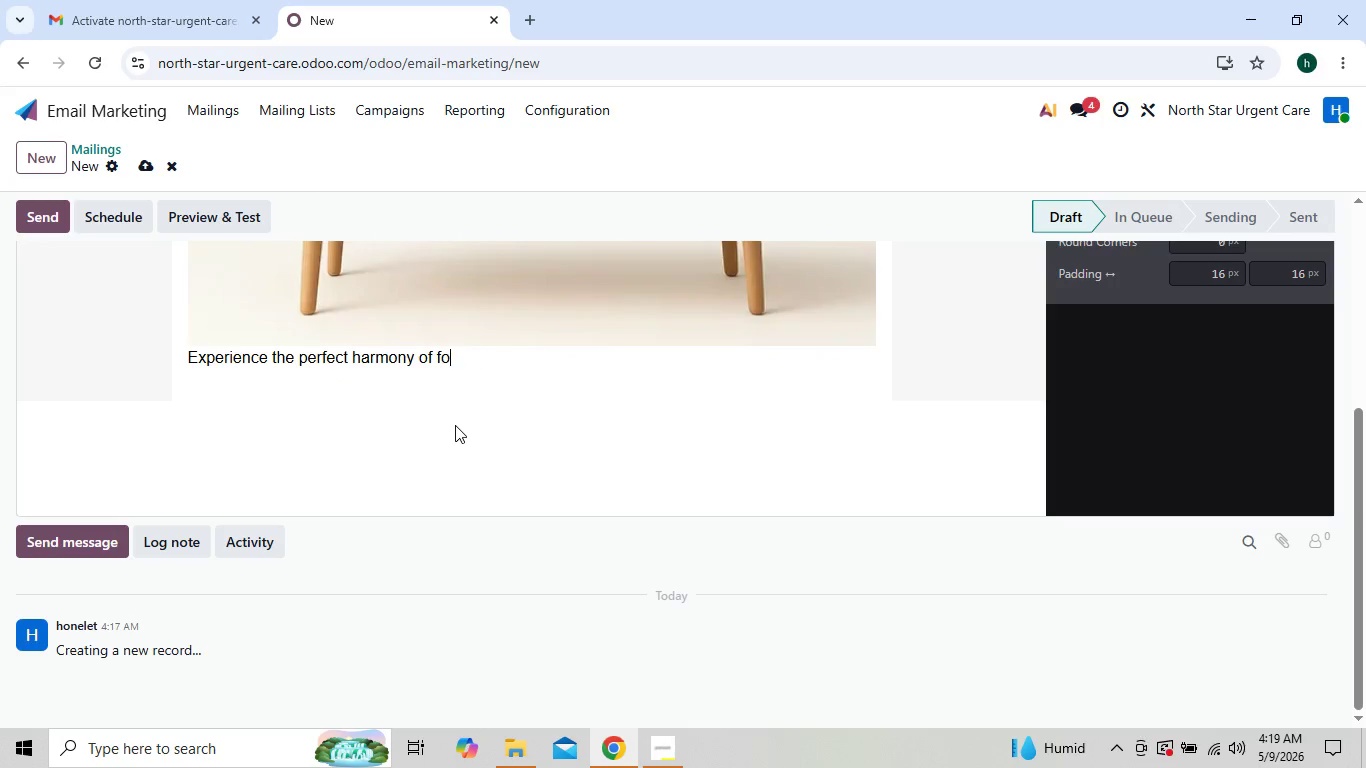 
key(Backspace)
 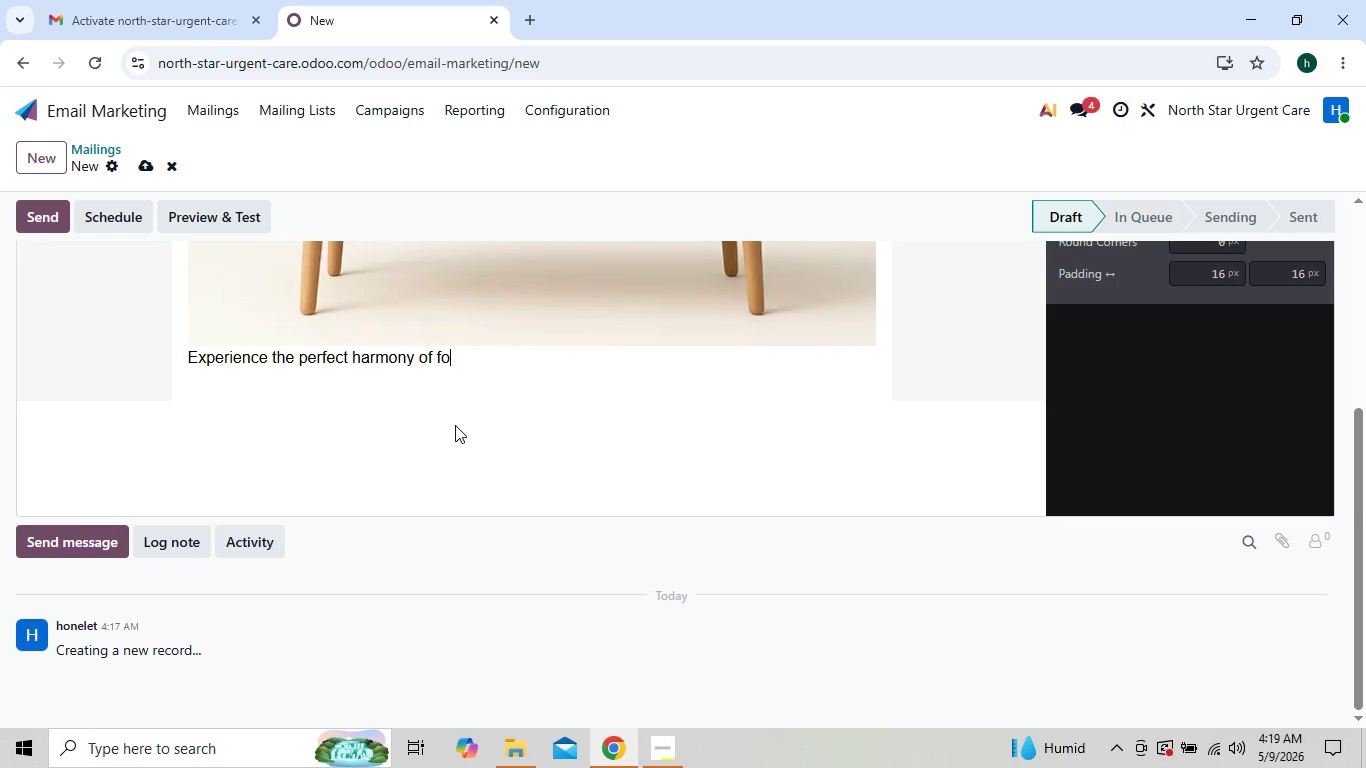 
key(Backspace)
 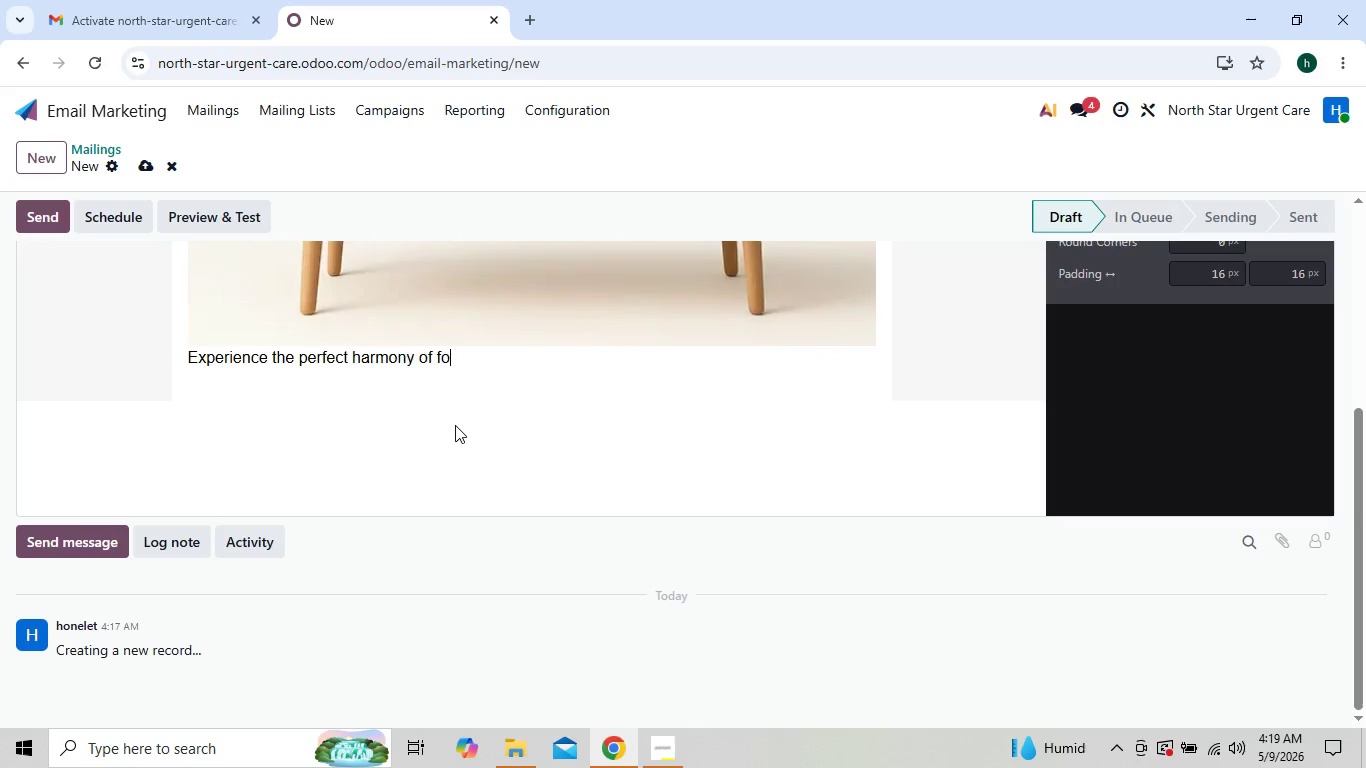 
key(Backspace)
 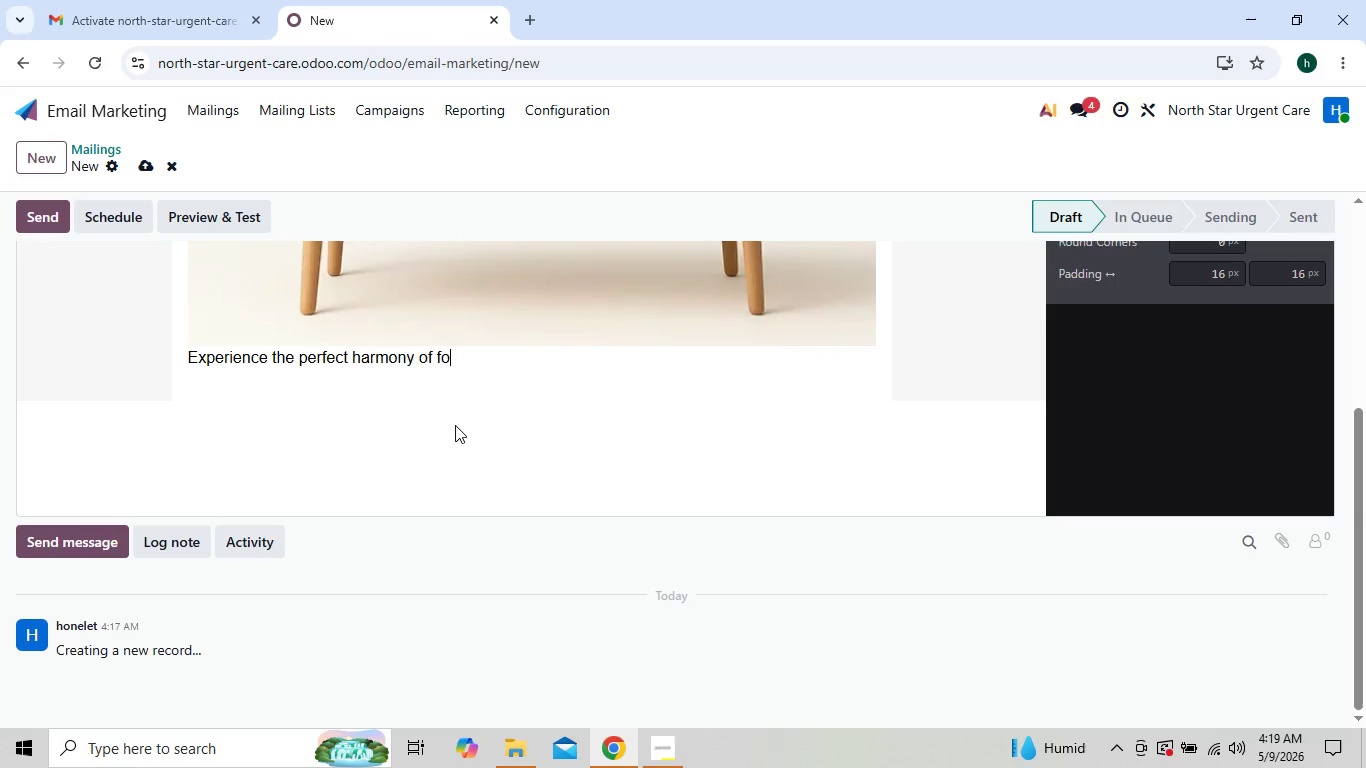 
key(Backspace)
 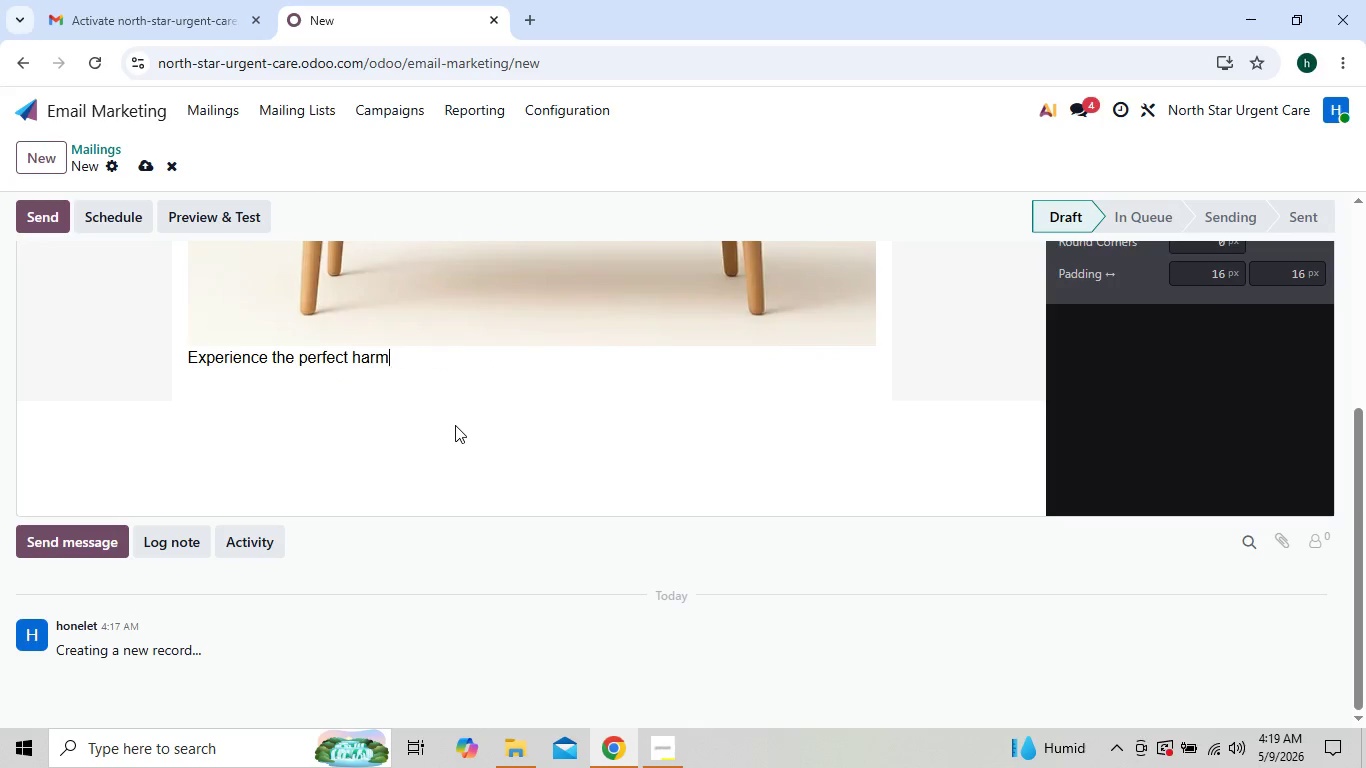 
key(Backspace)
 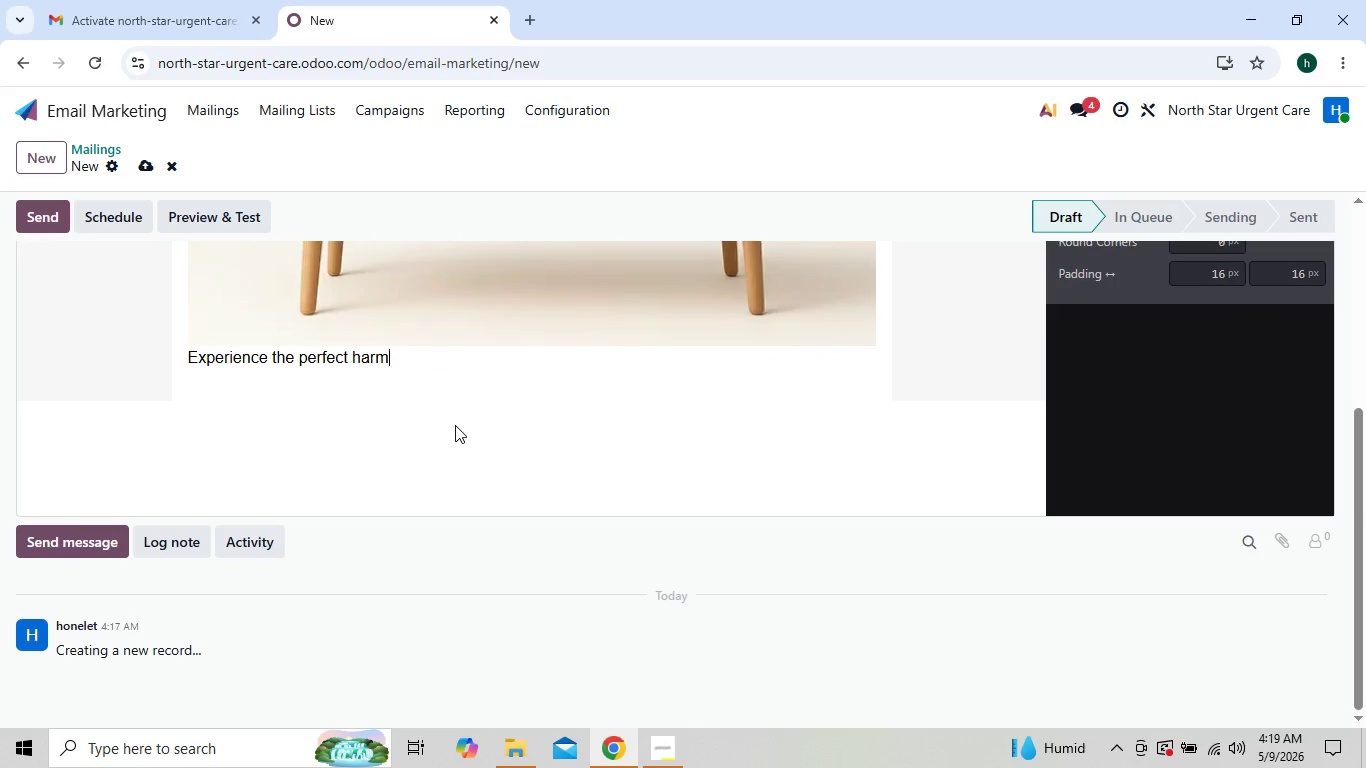 
key(Backspace)
 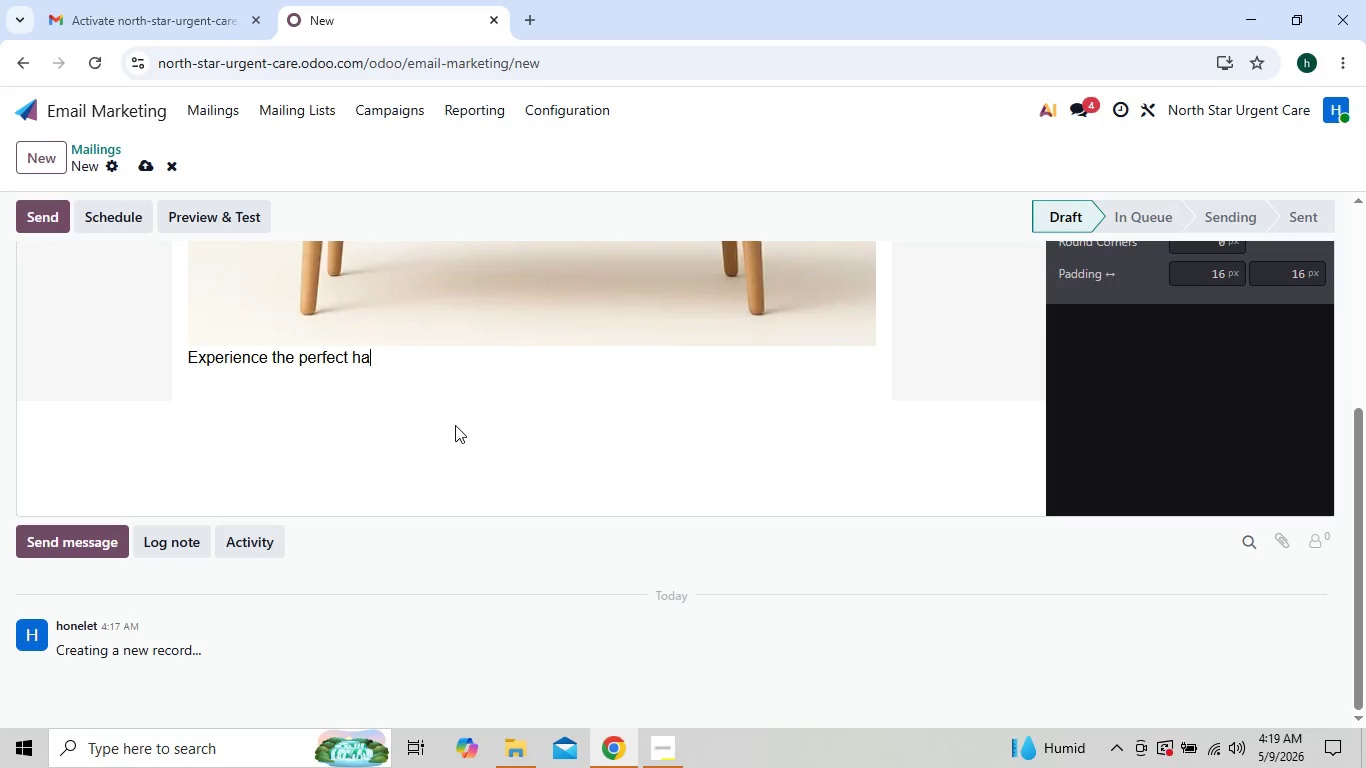 
key(Backspace)
 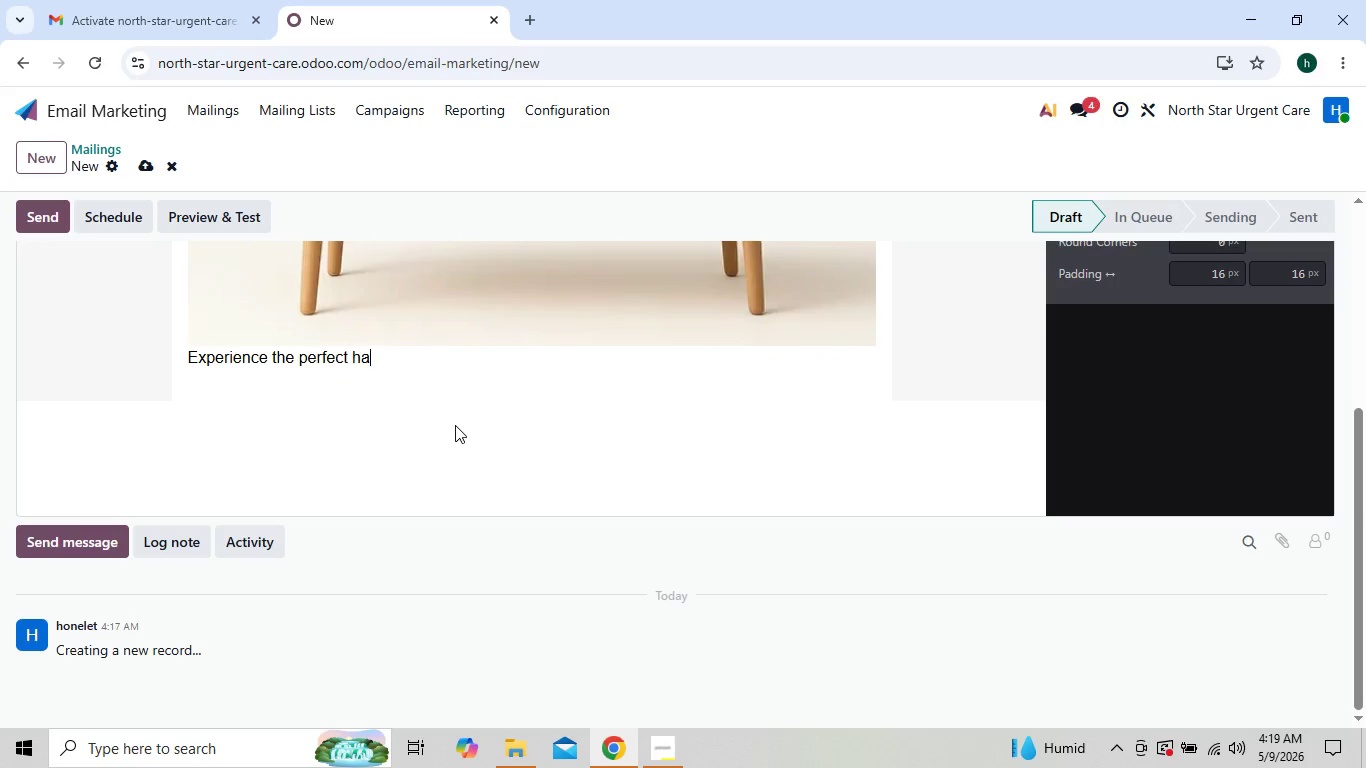 
key(Backspace)
 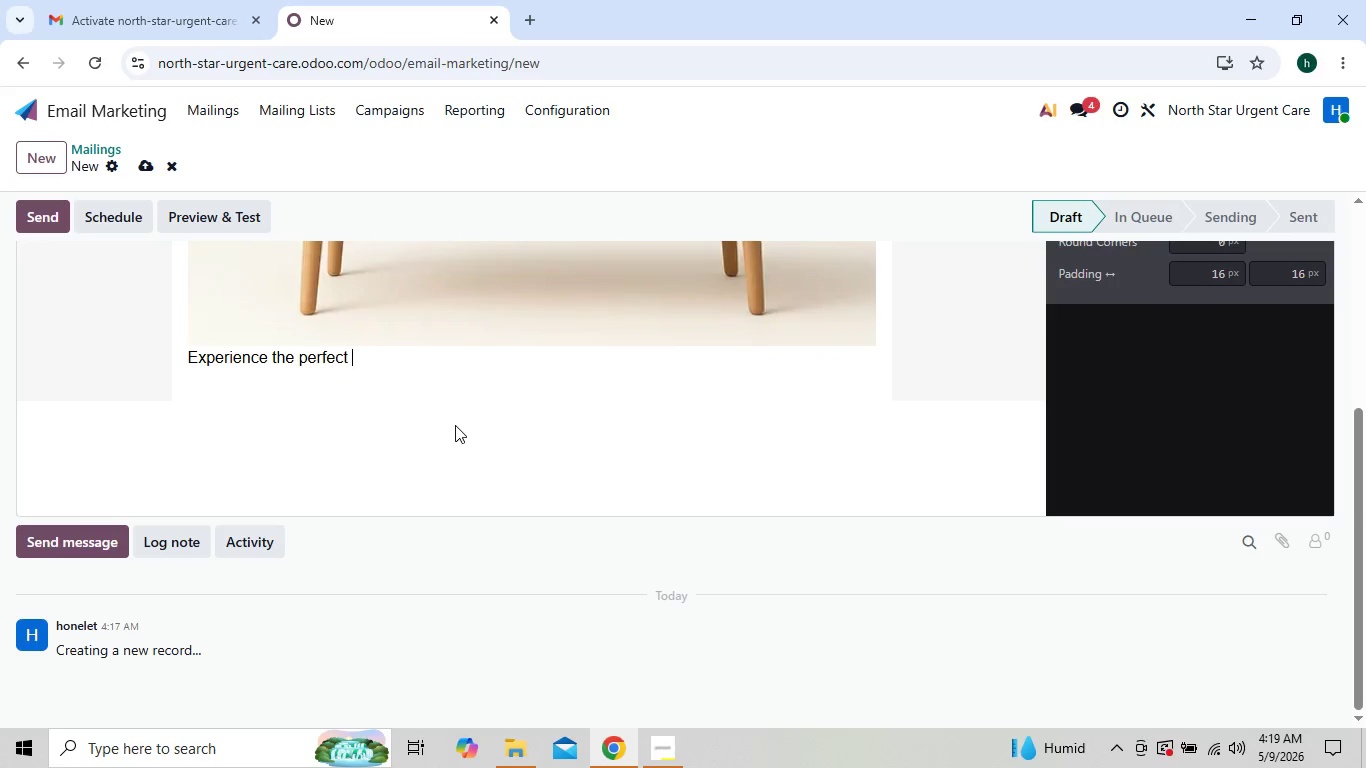 
key(Backspace)
 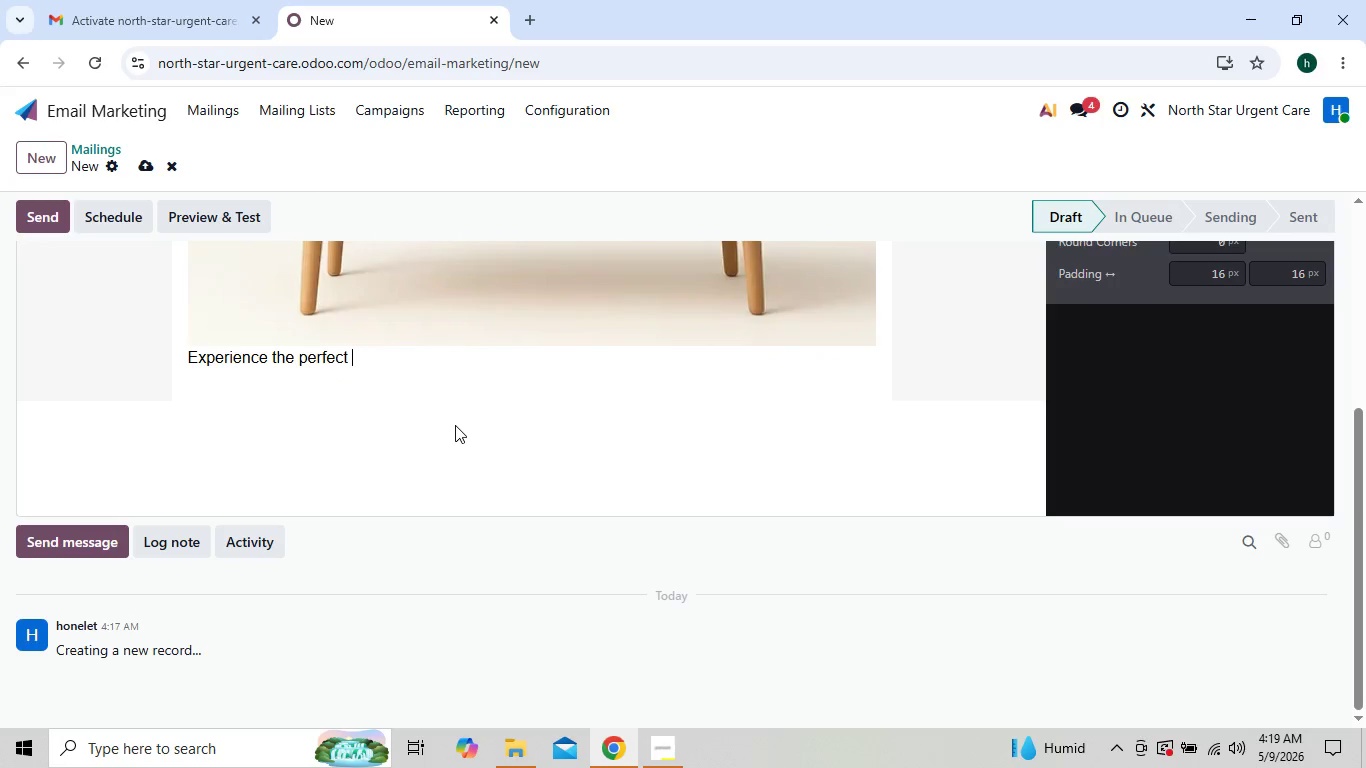 
key(Backspace)
 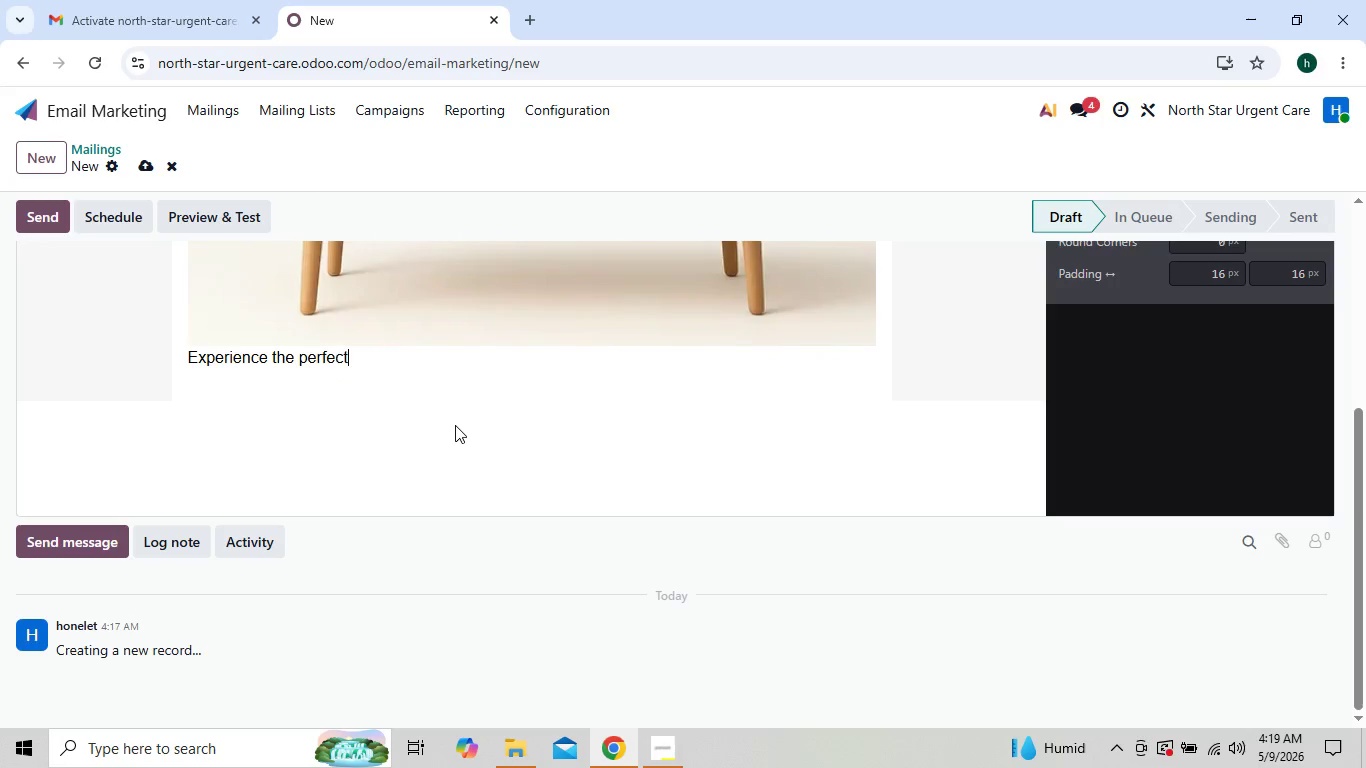 
key(Backspace)
 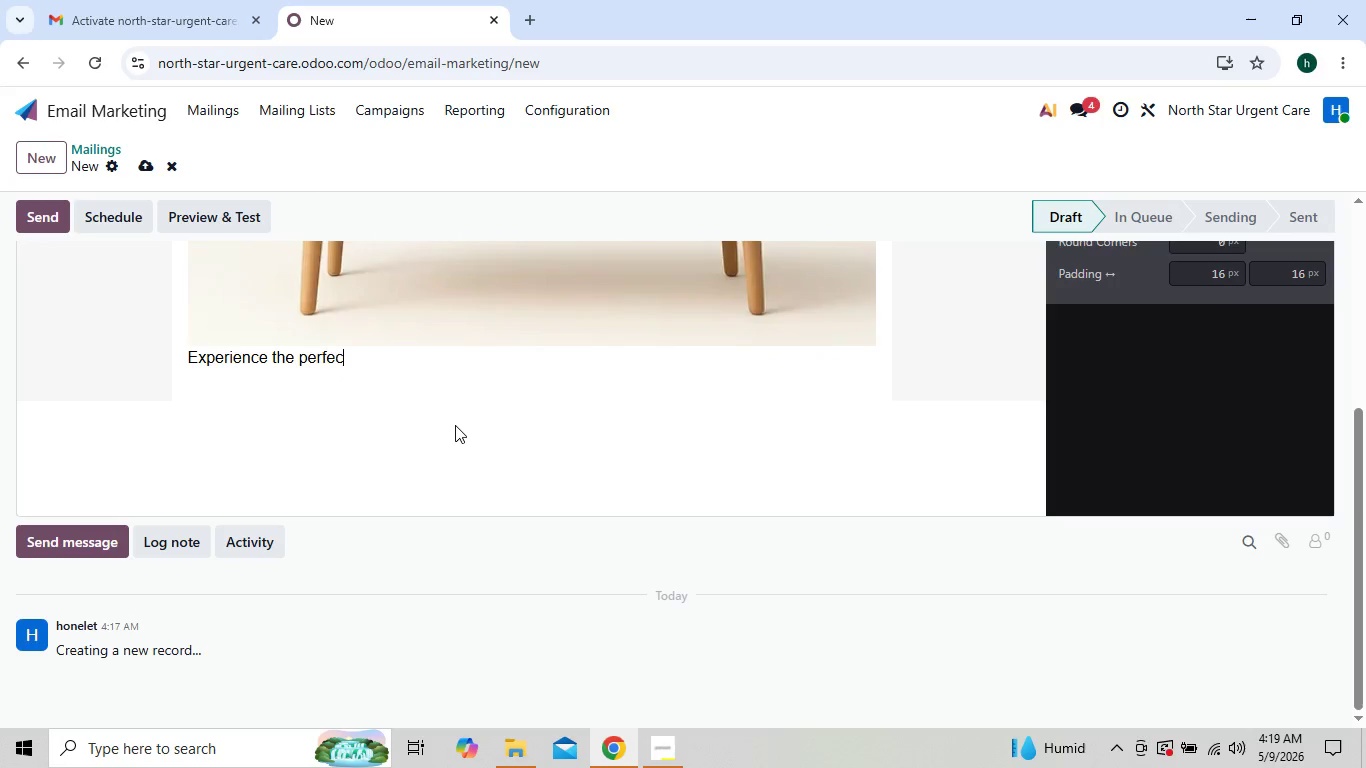 
key(Backspace)
 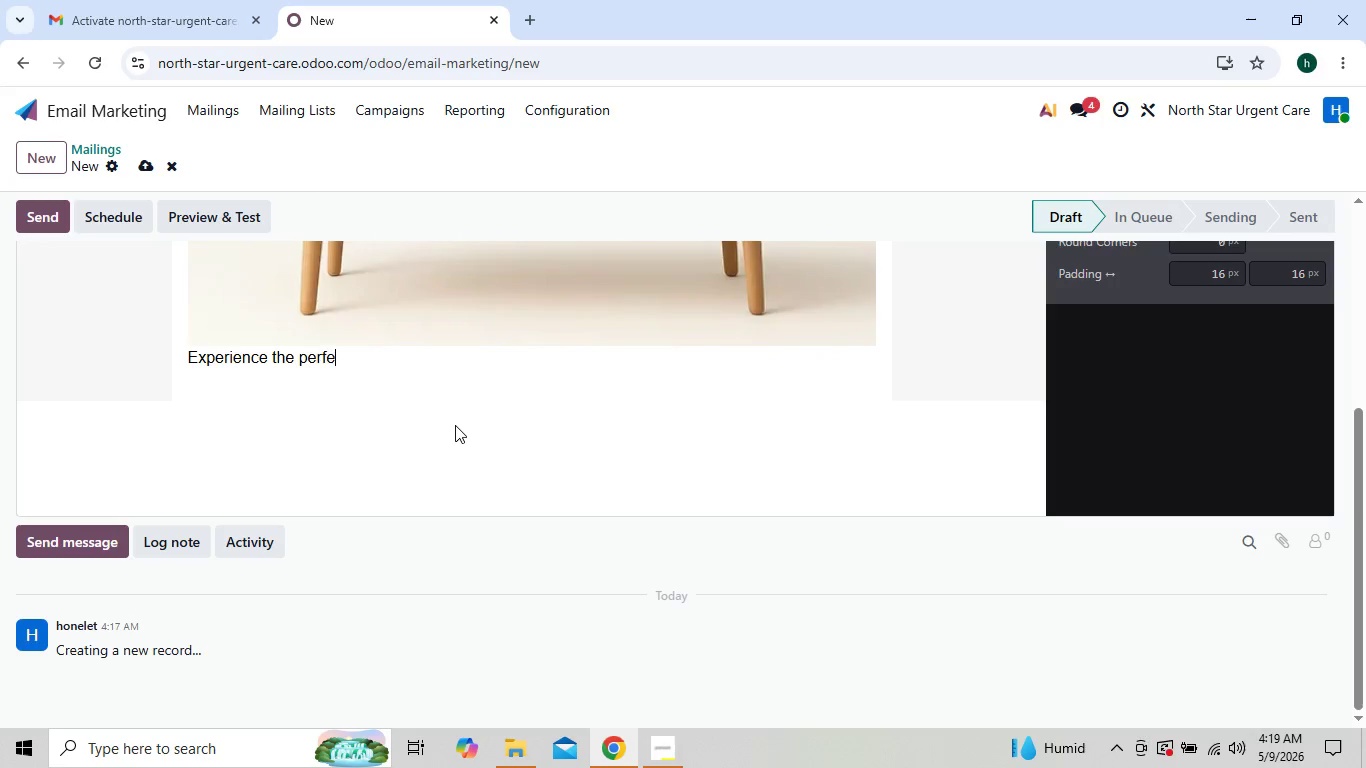 
key(Backspace)
 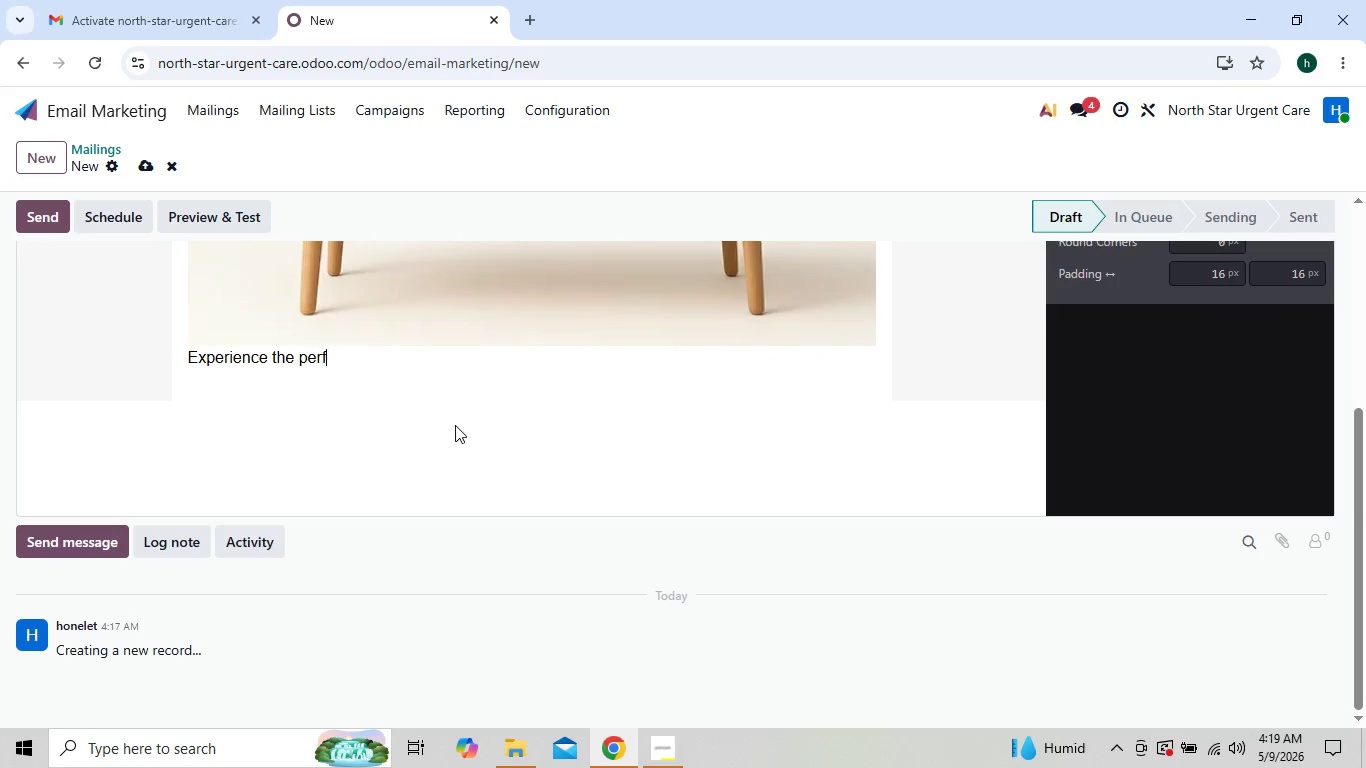 
key(Backspace)
 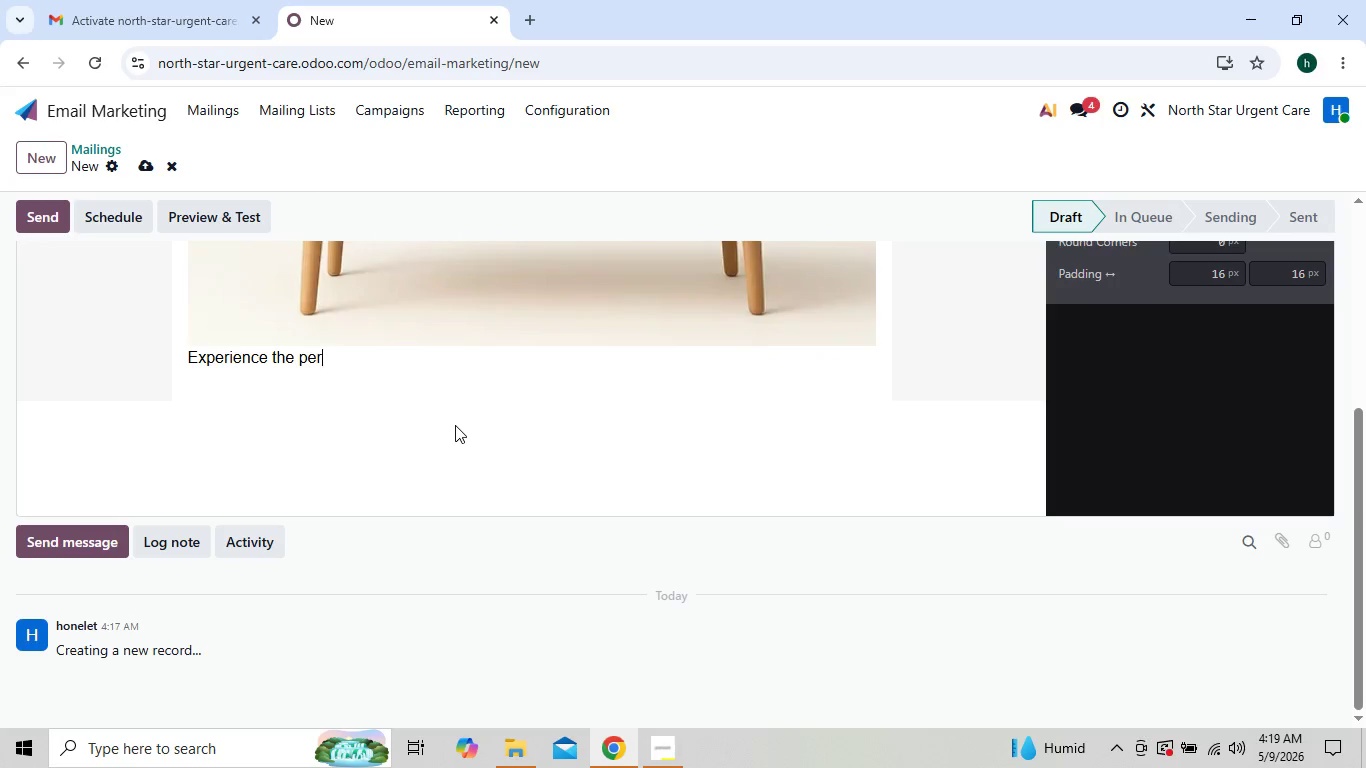 
key(Backspace)
 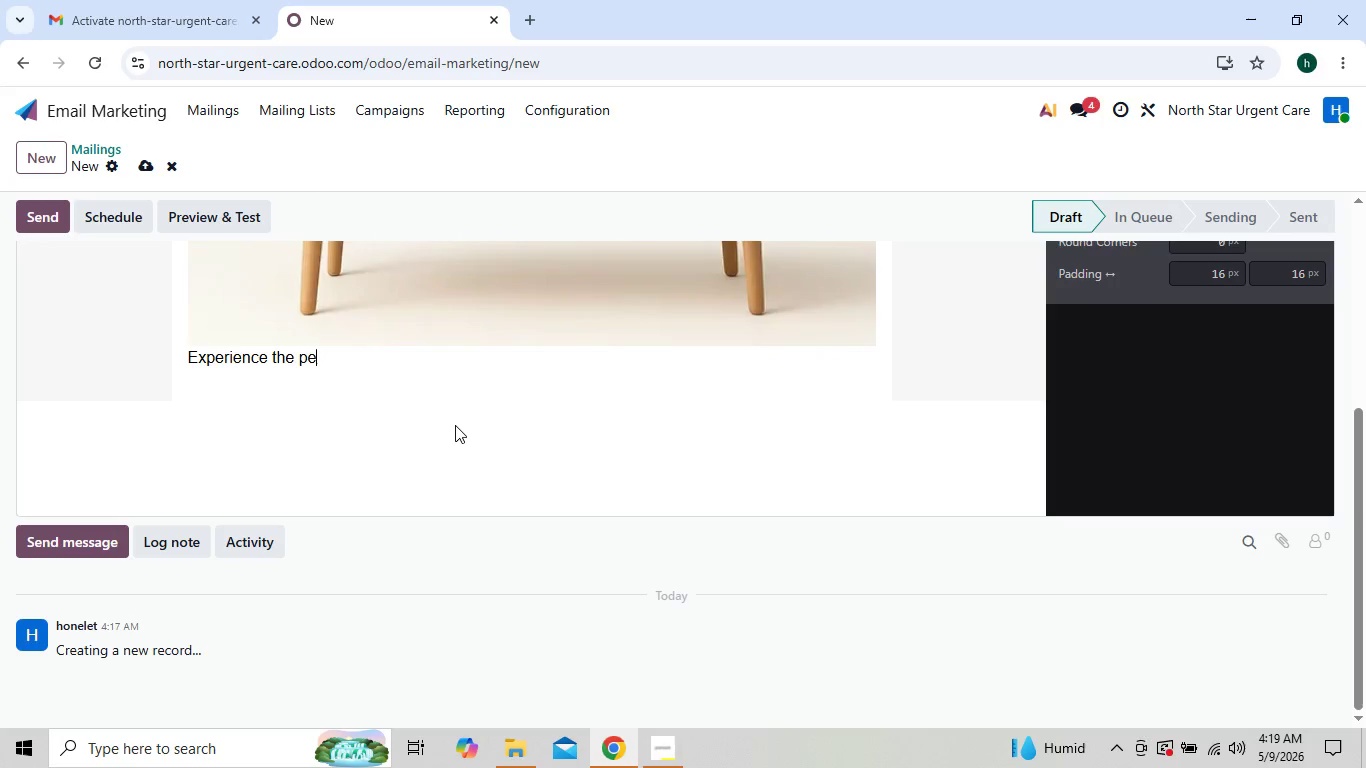 
key(Backspace)
 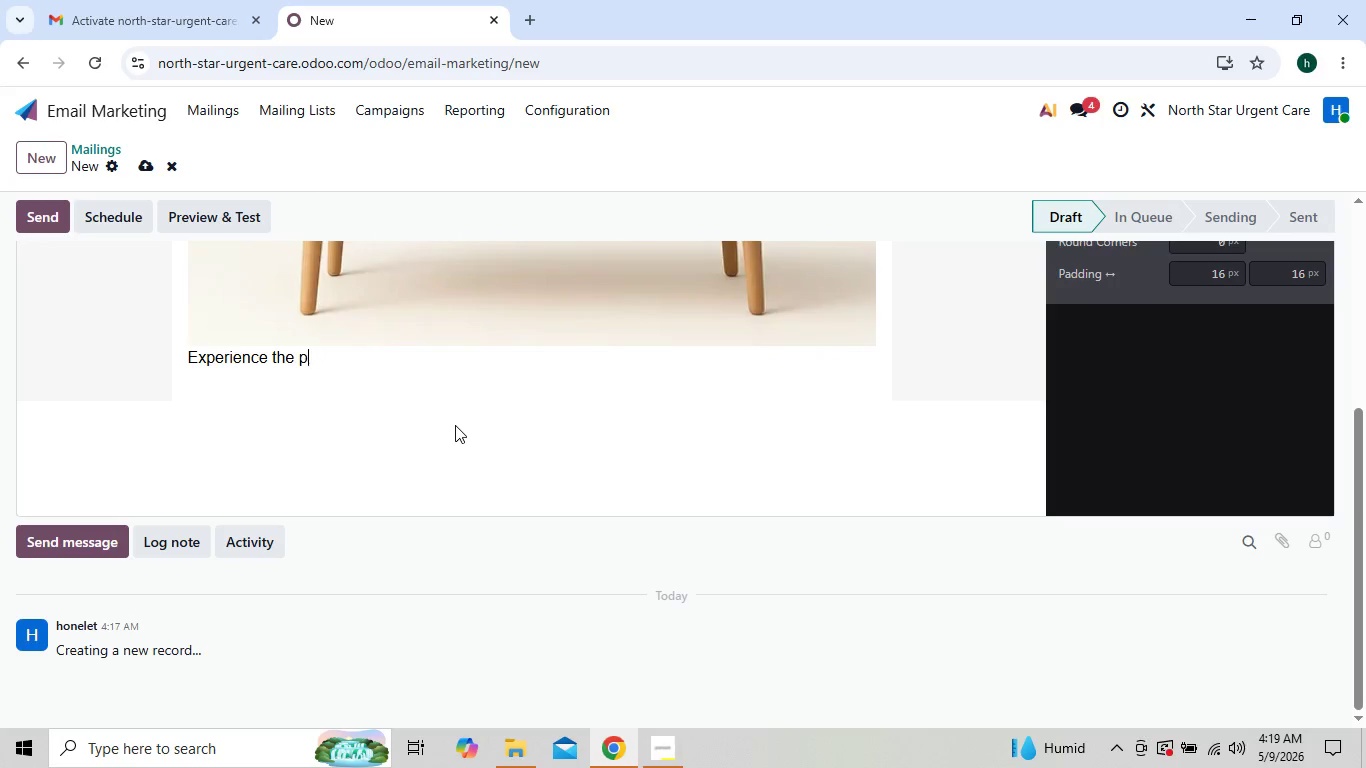 
key(Backspace)
 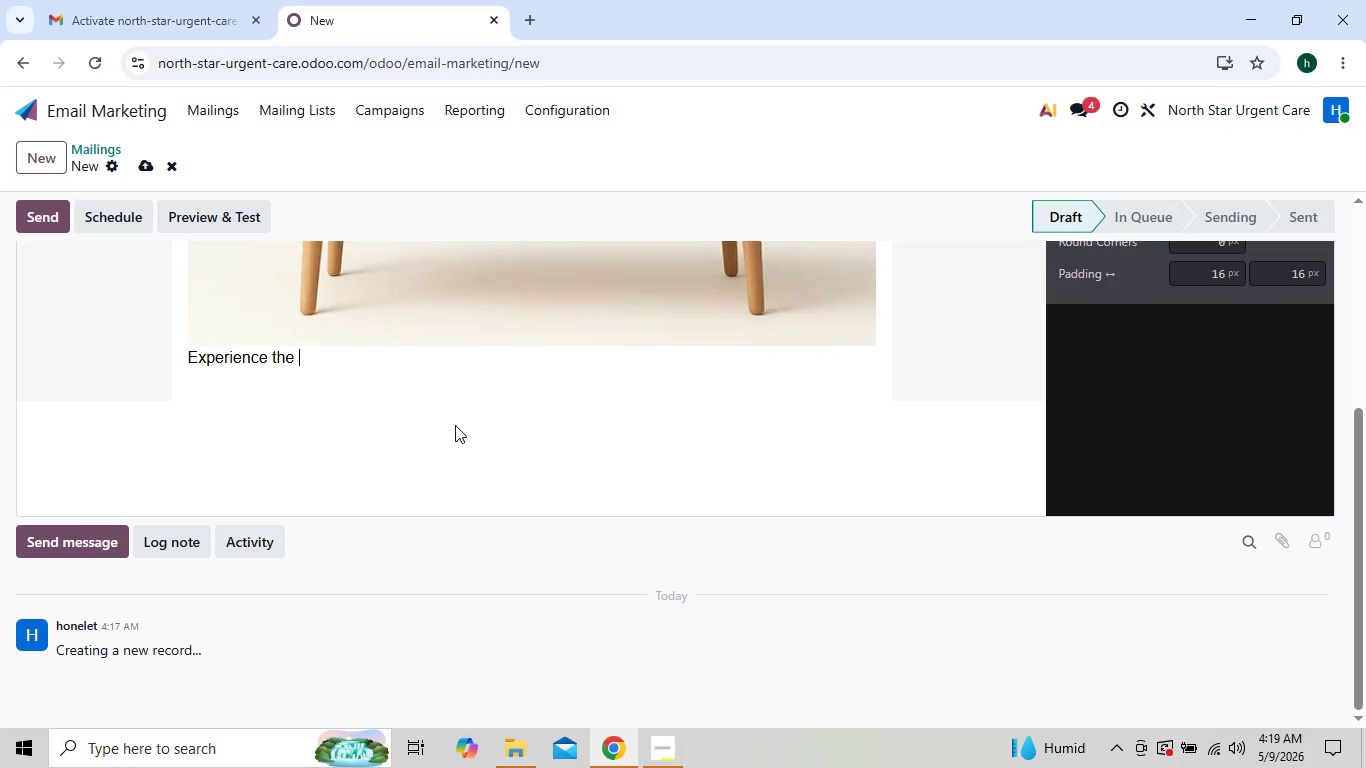 
key(Backspace)
 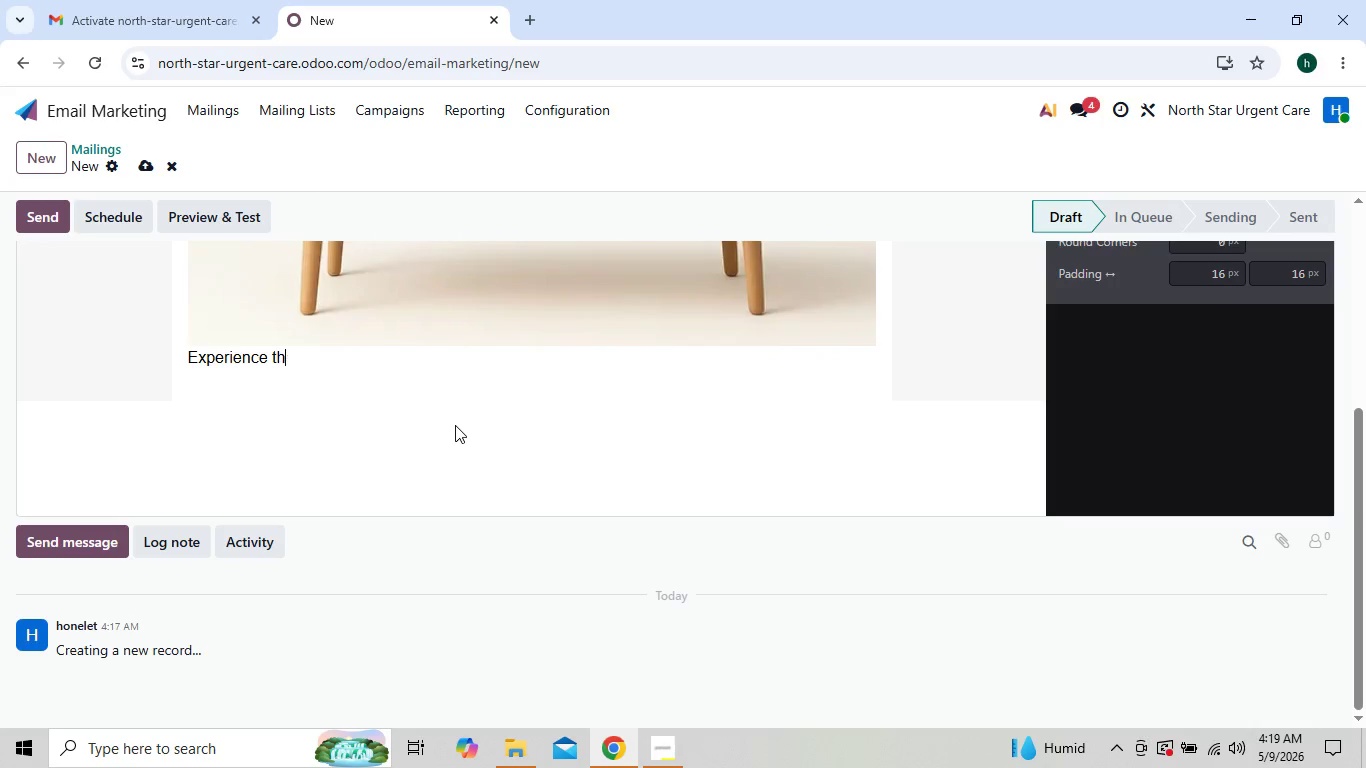 
key(Backspace)
 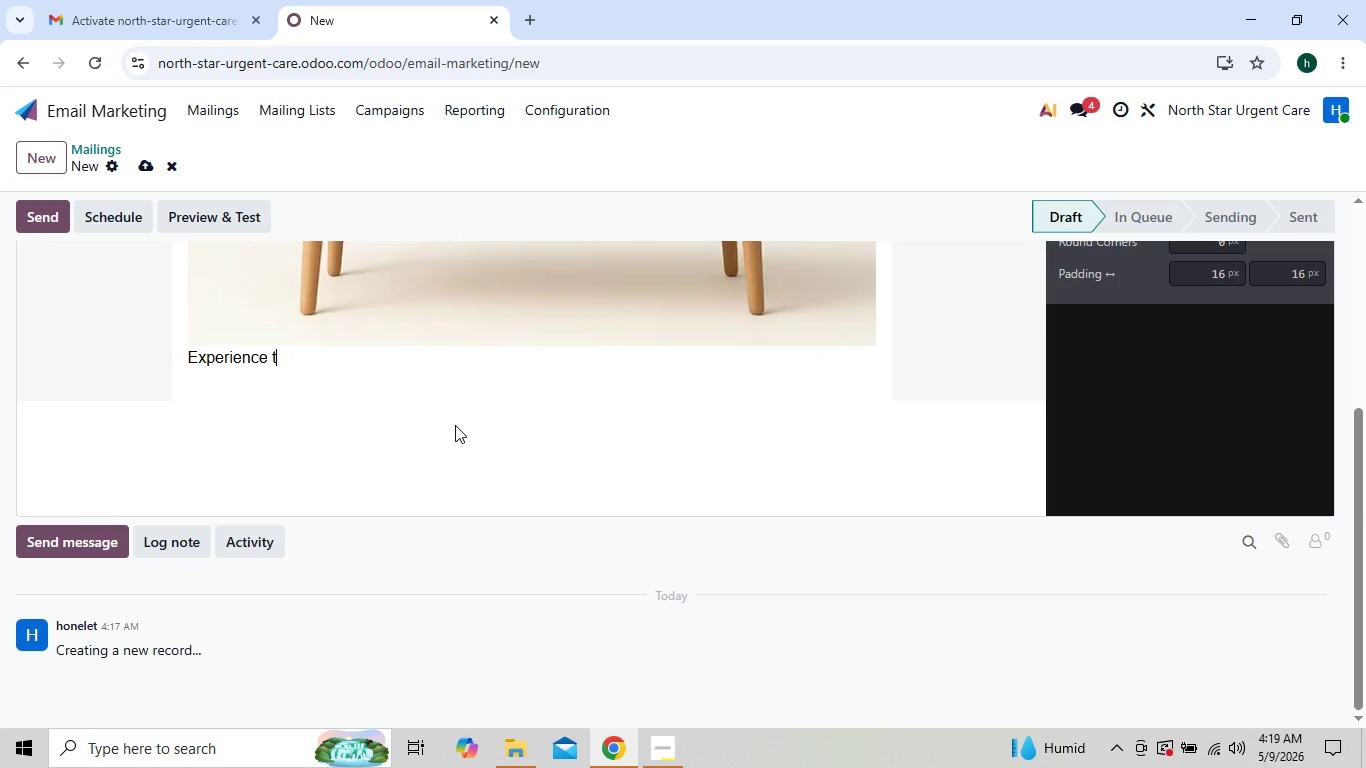 
key(Backspace)
 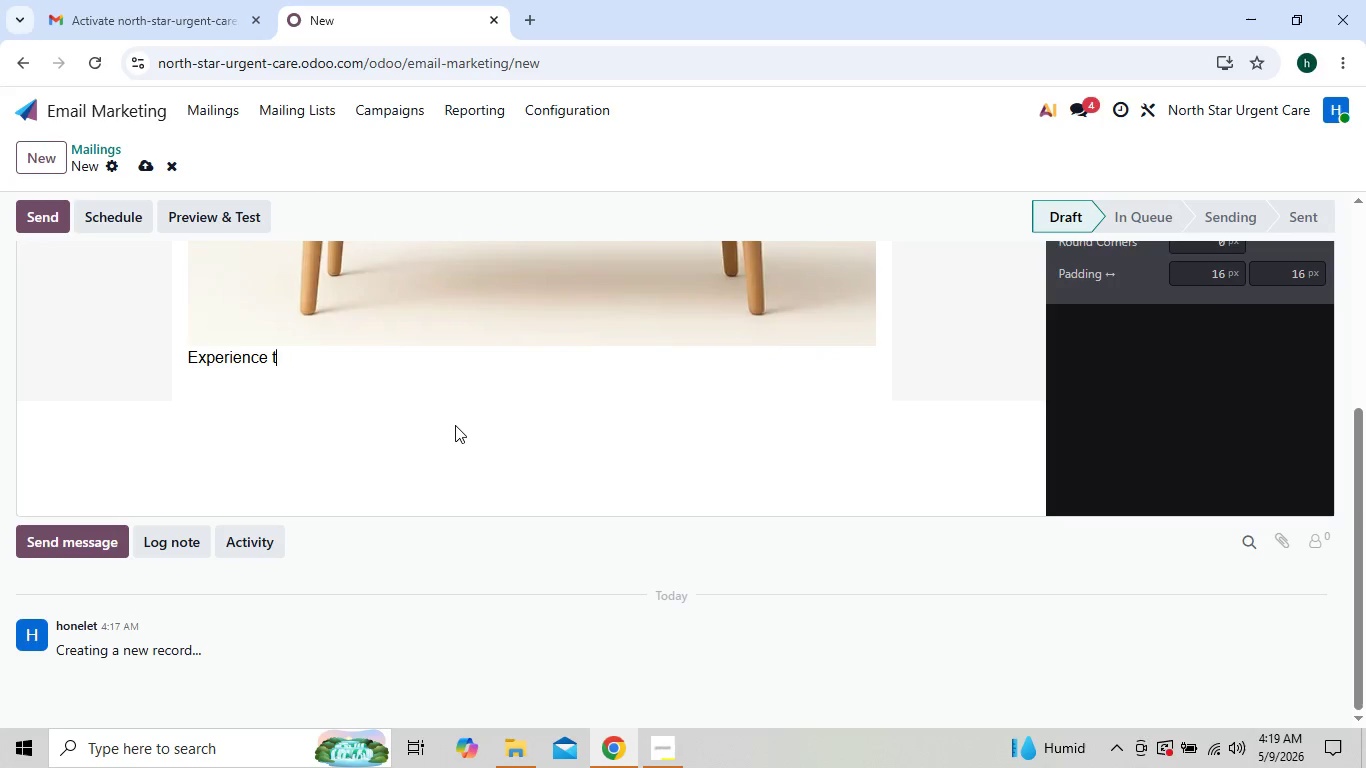 
key(Backspace)
 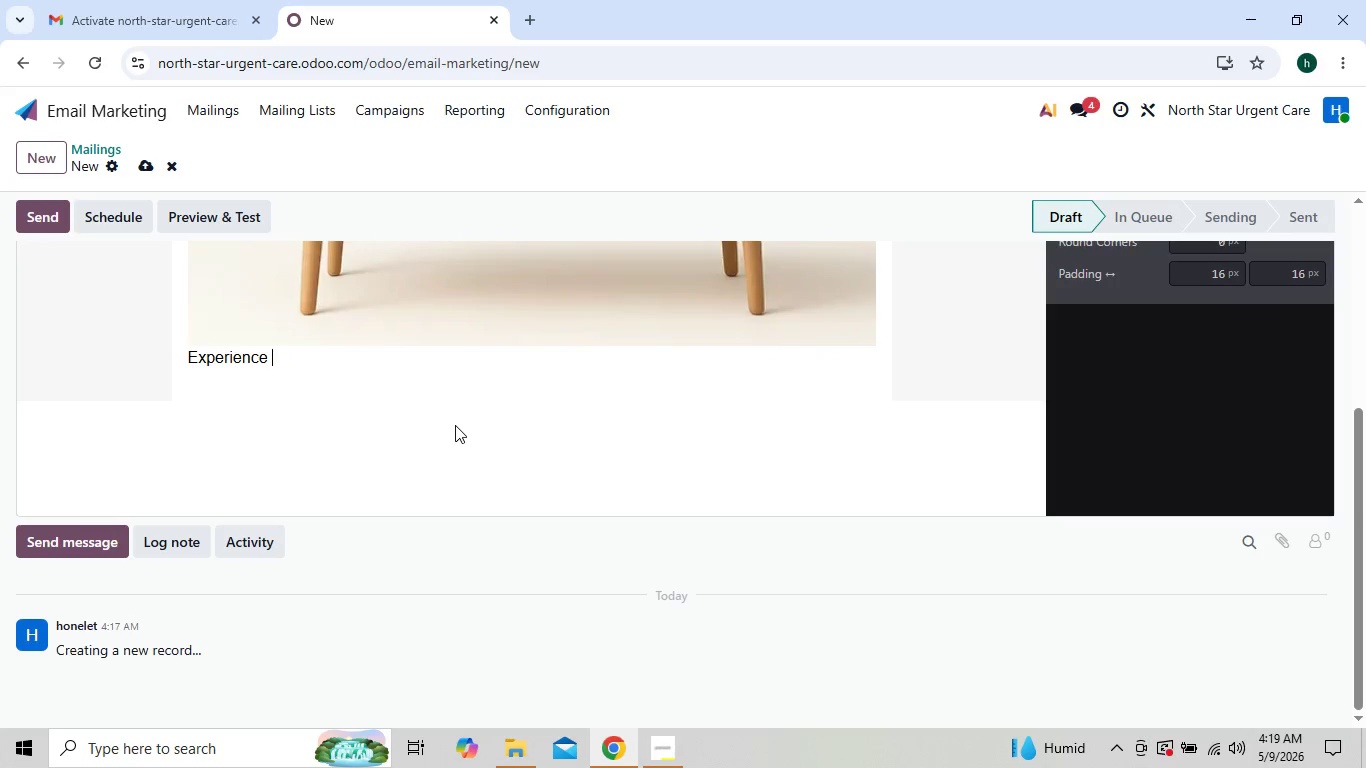 
key(Backspace)
 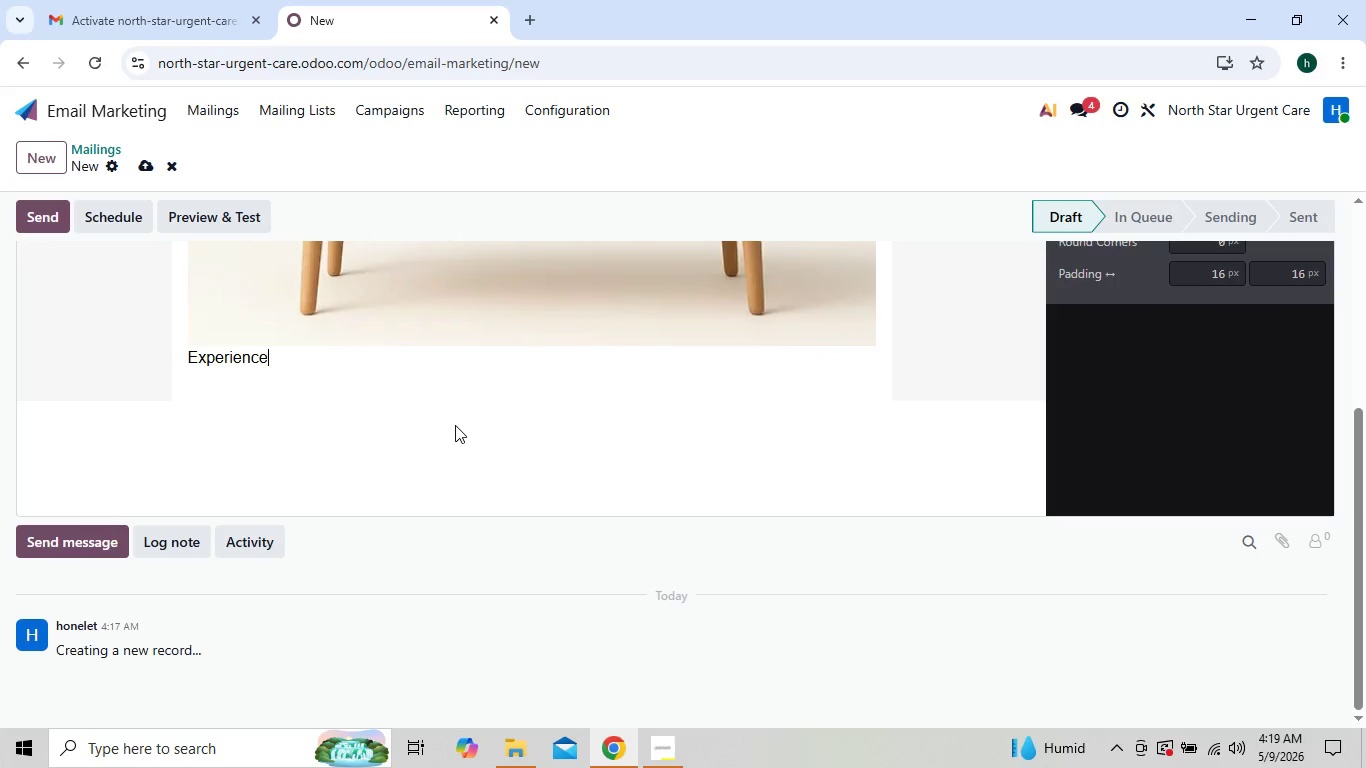 
key(Backspace)
 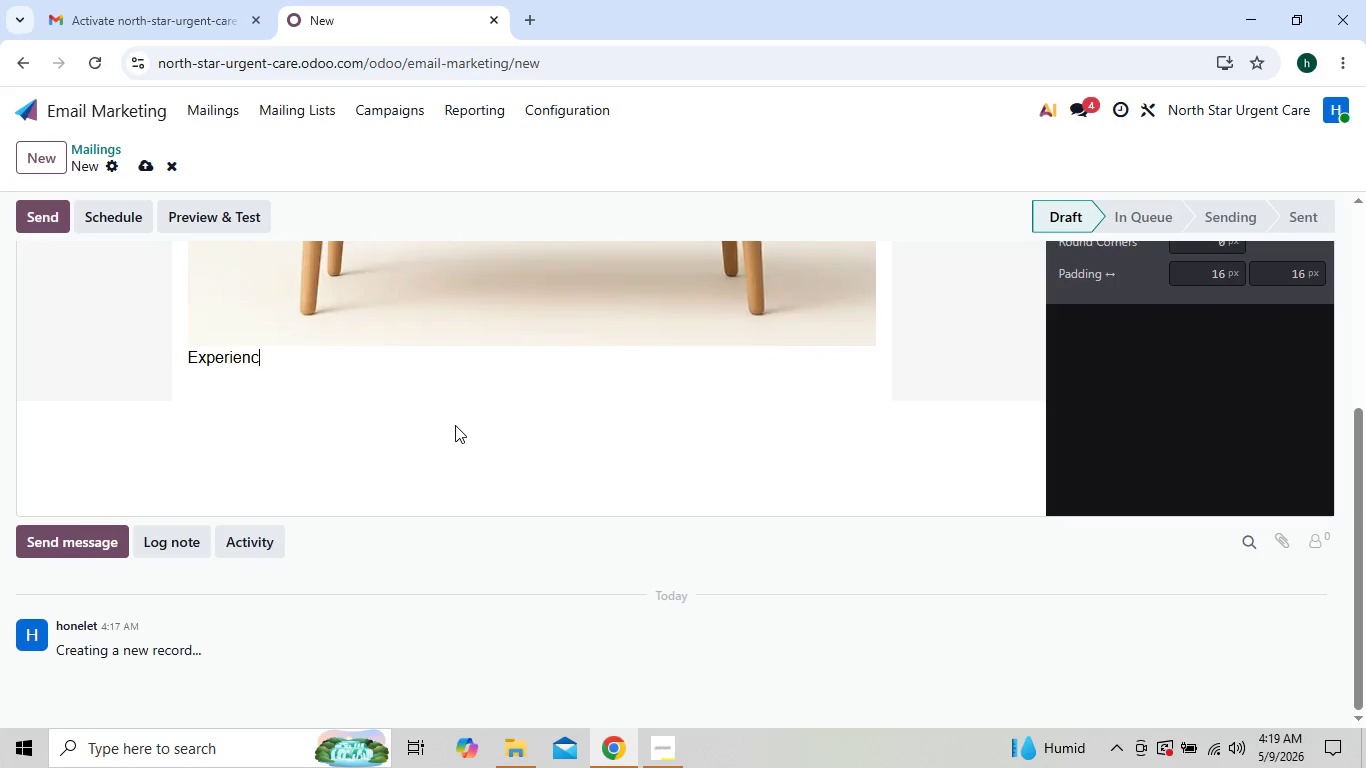 
key(Backspace)
 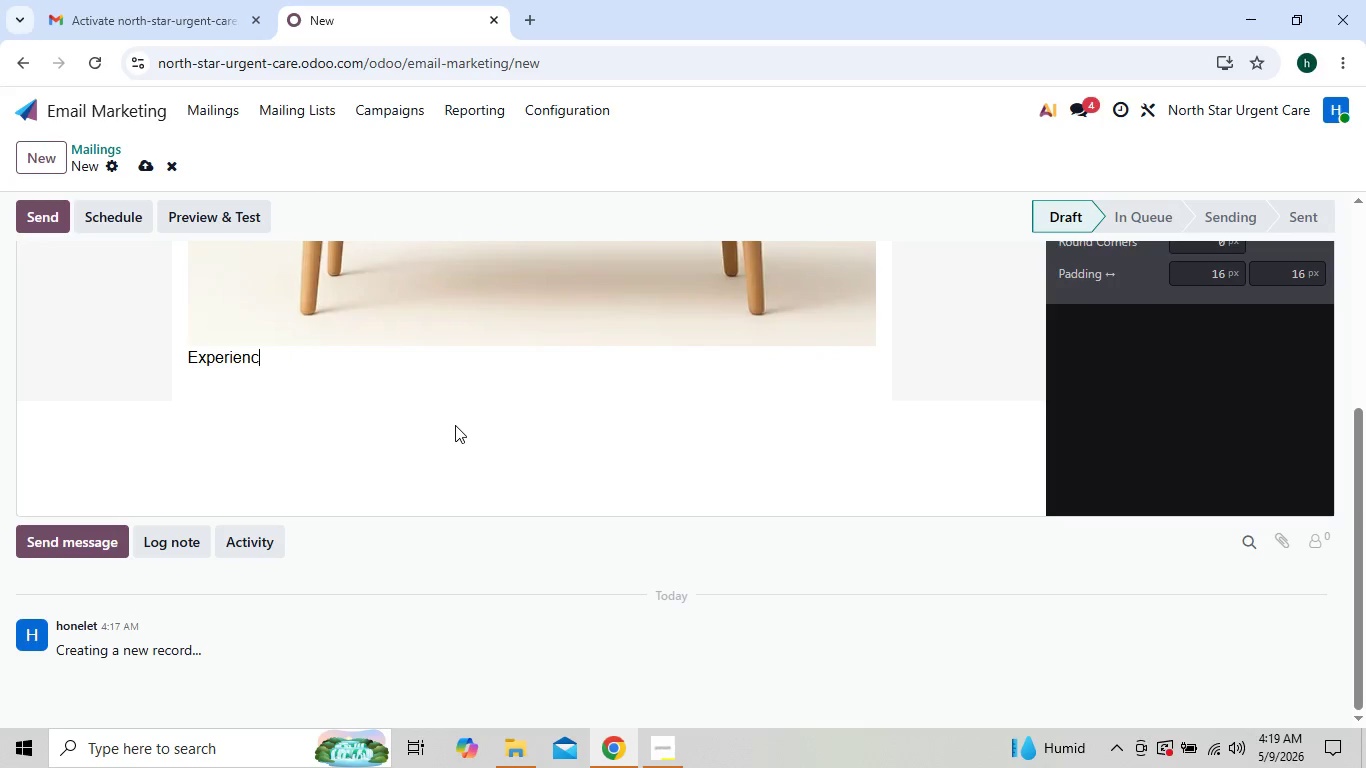 
key(Backspace)
 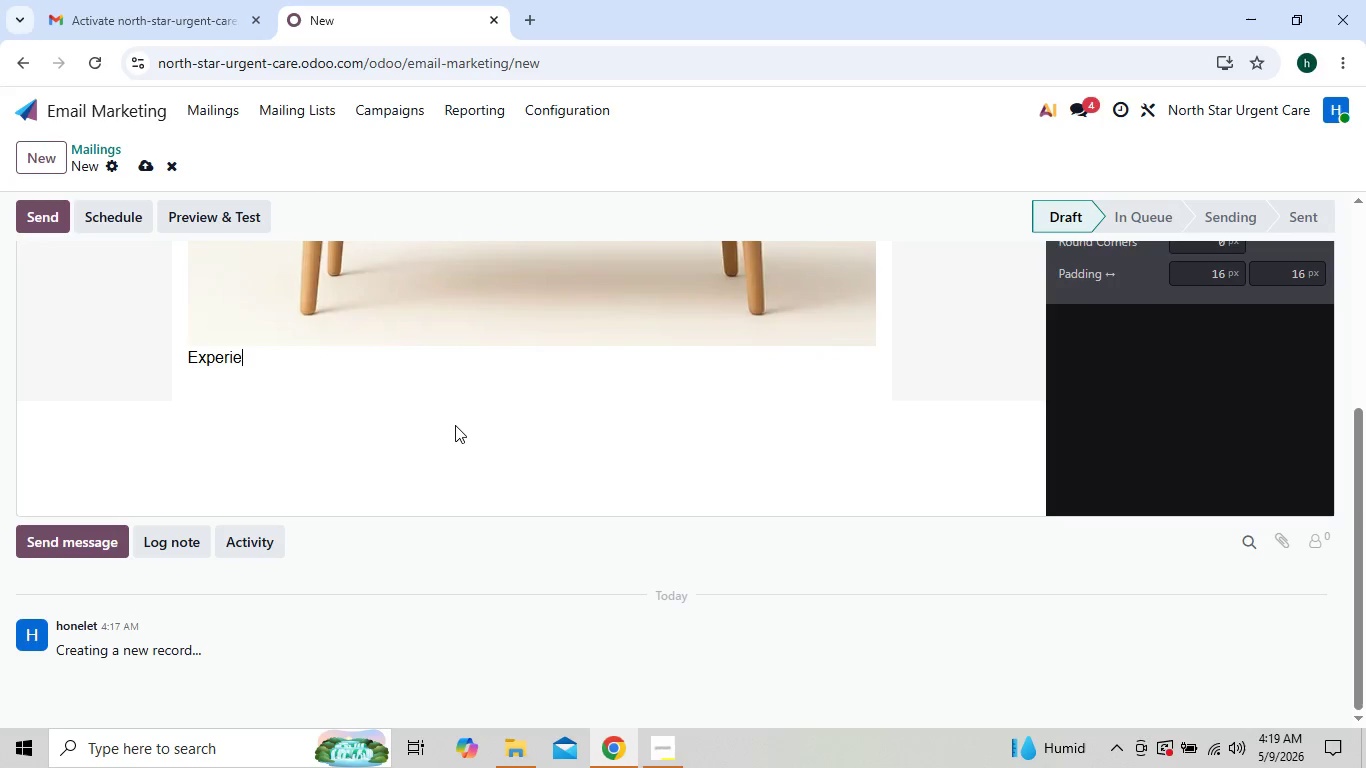 
key(Backspace)
 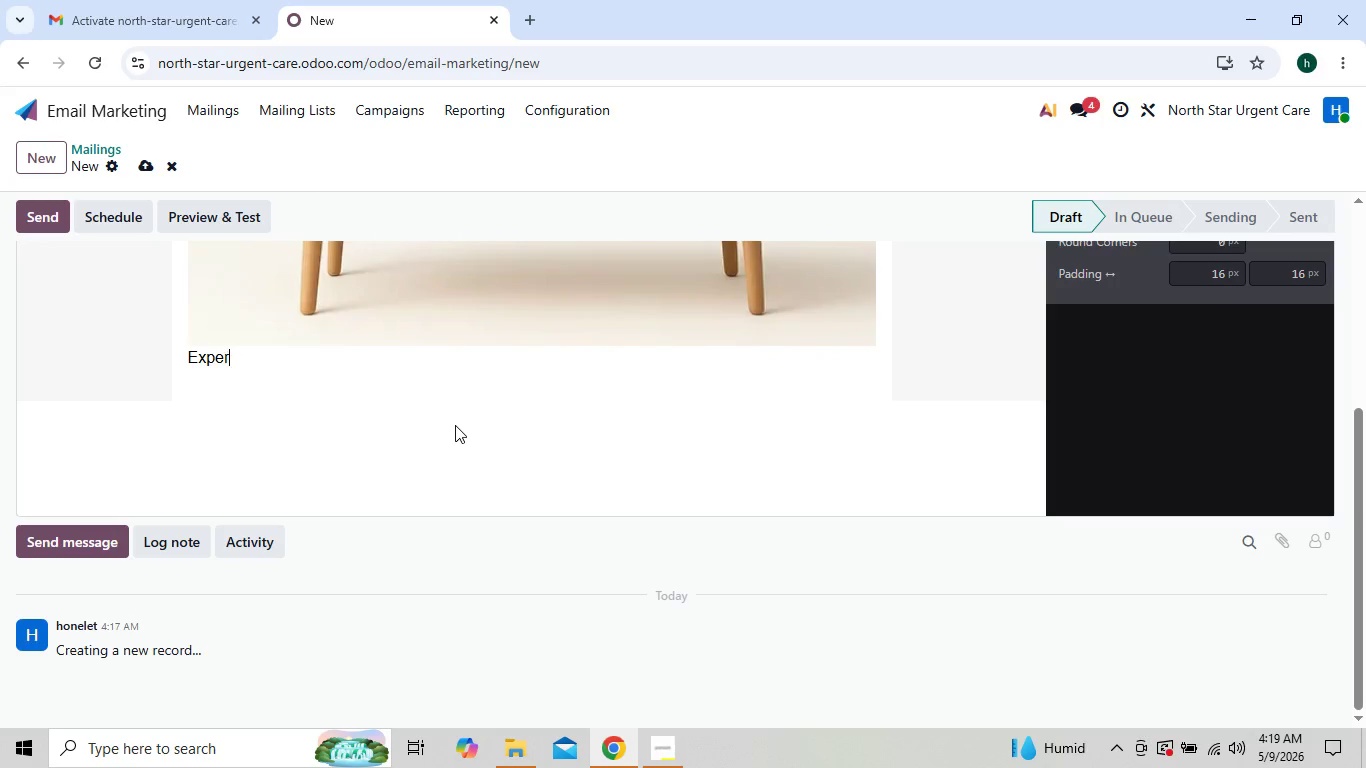 
key(Backspace)
 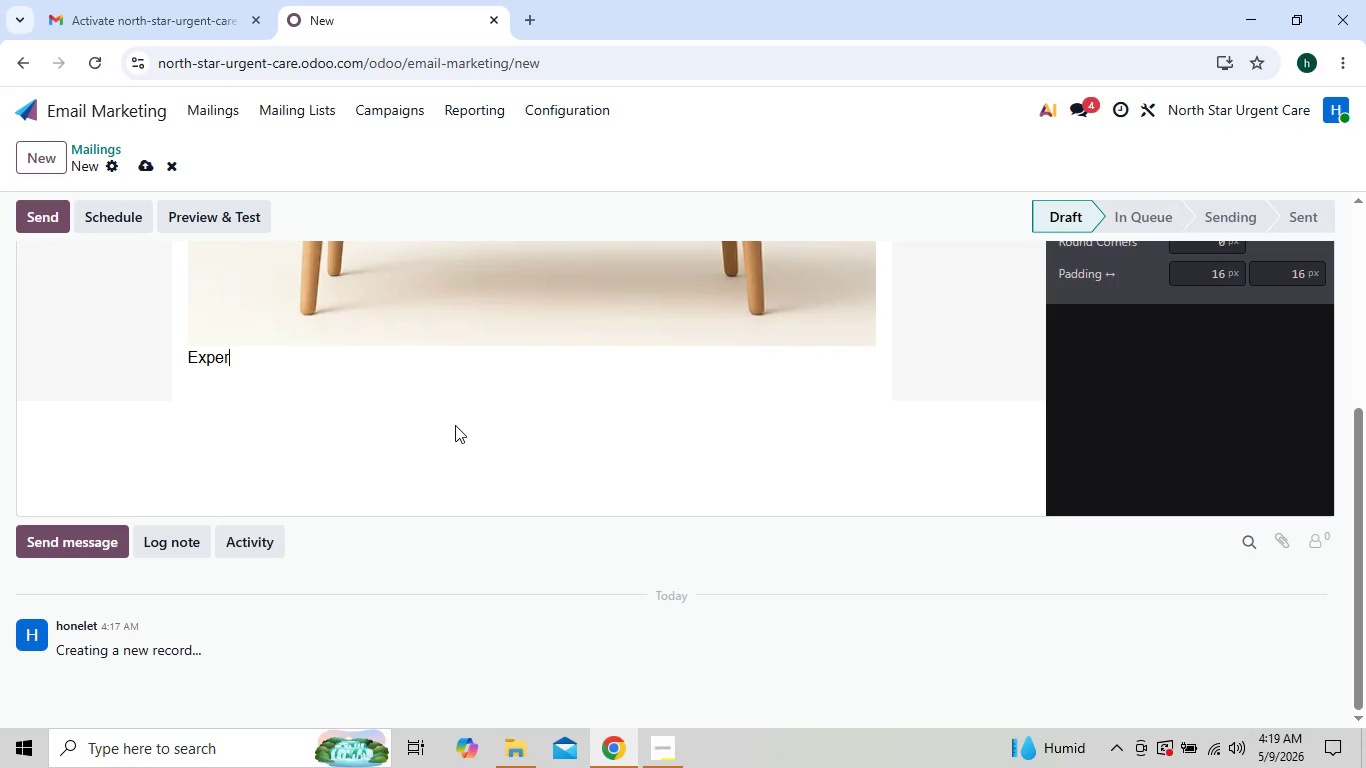 
key(Backspace)
 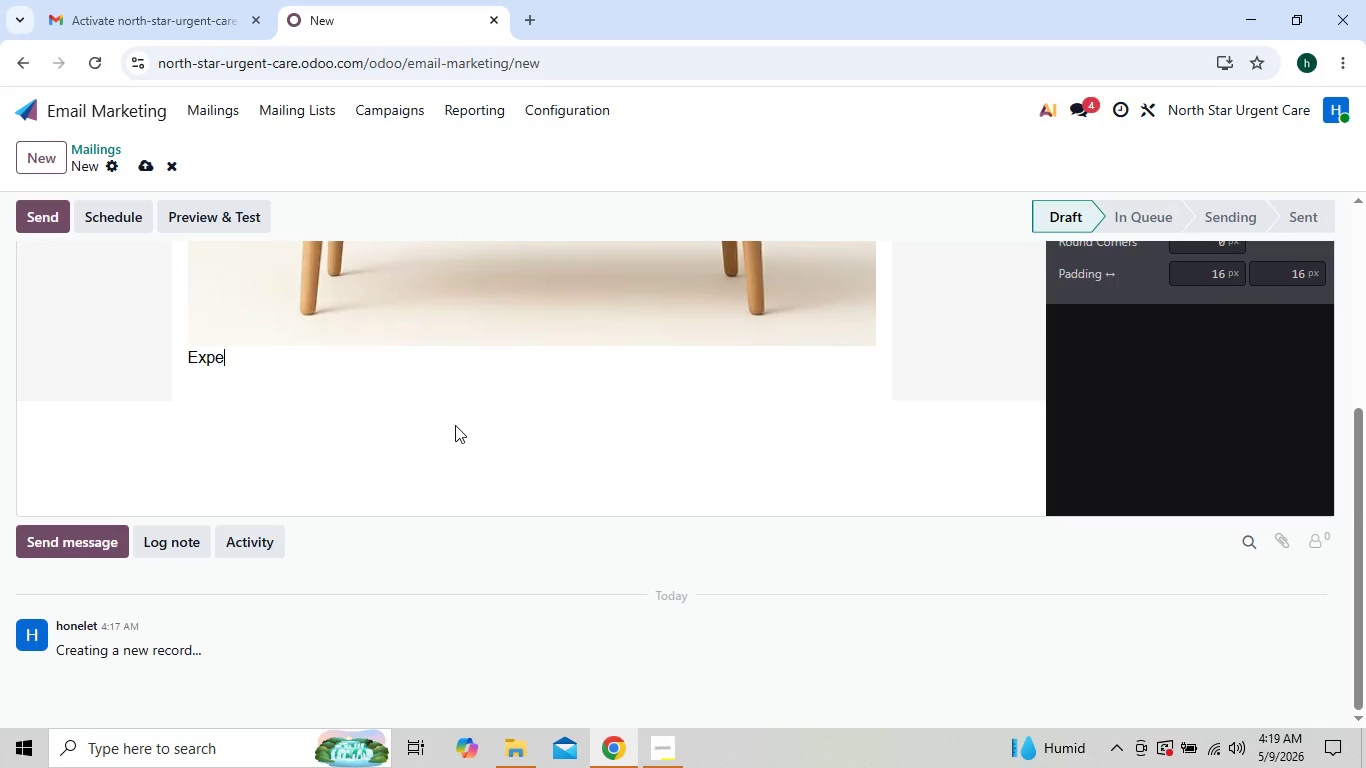 
key(Backspace)
 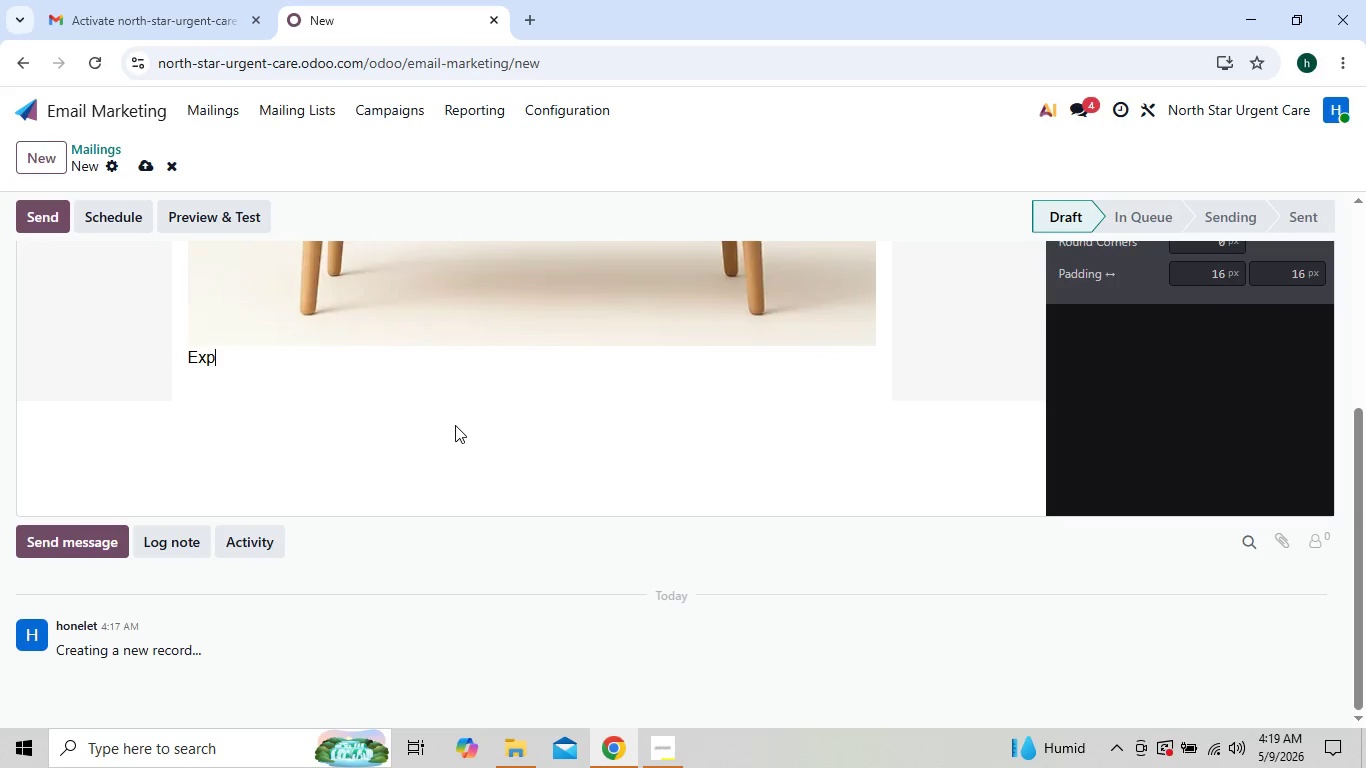 
key(Backspace)
 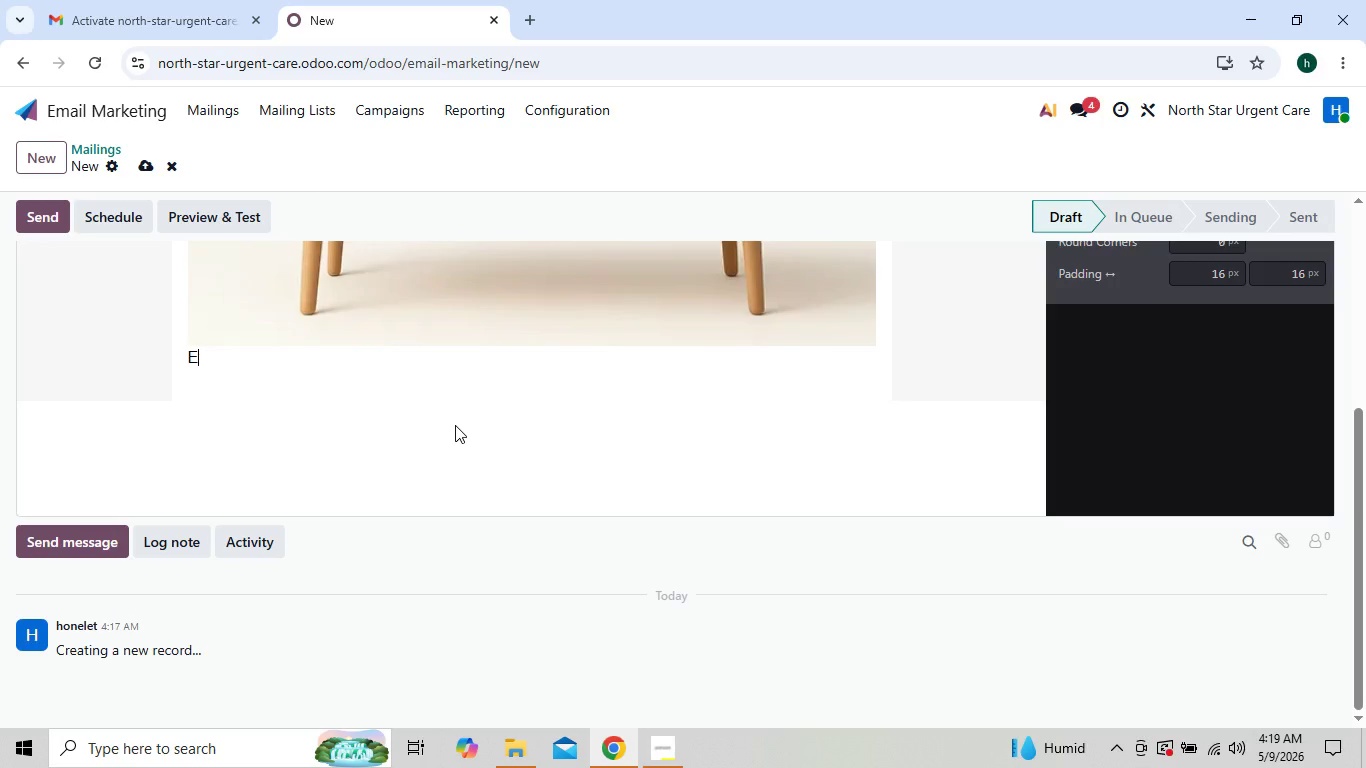 
key(Backspace)
 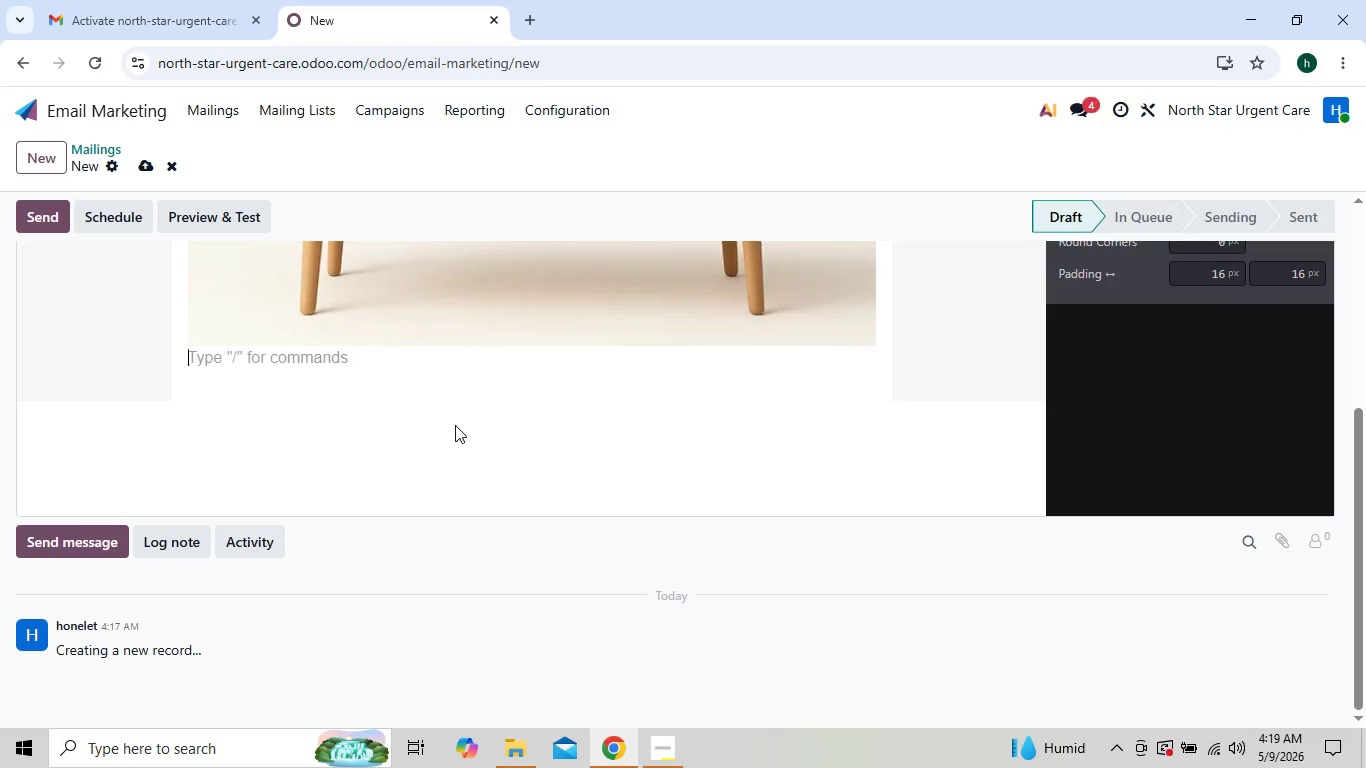 
key(Backspace)
 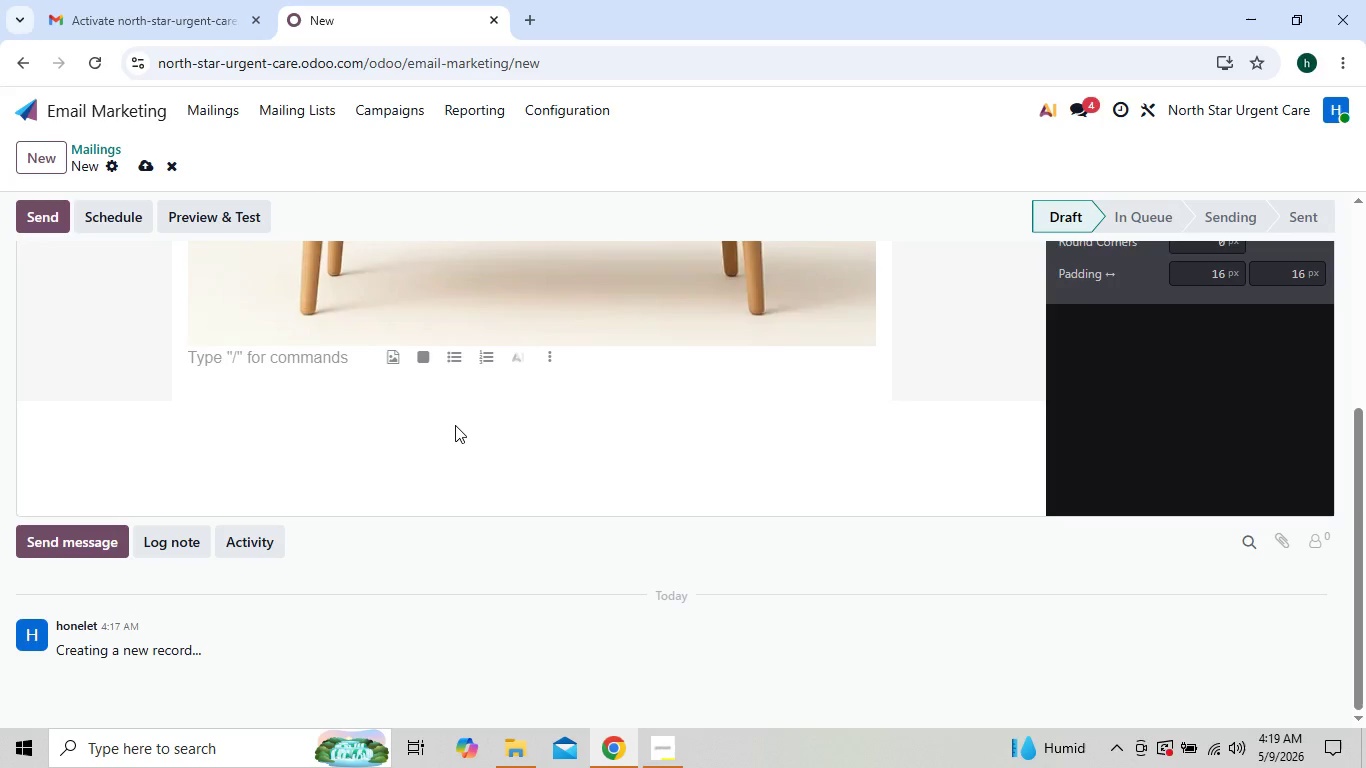 
key(Shift+ShiftRight)
 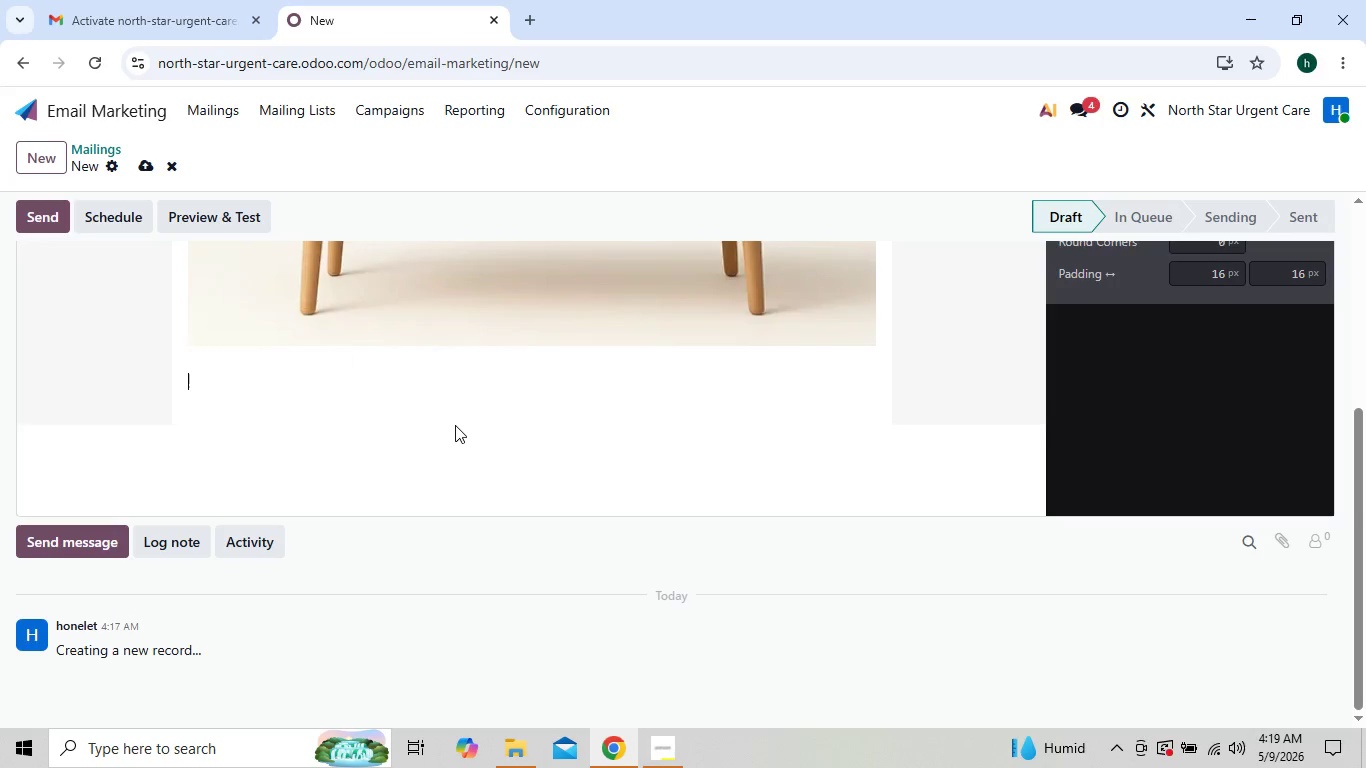 
key(Shift+Enter)
 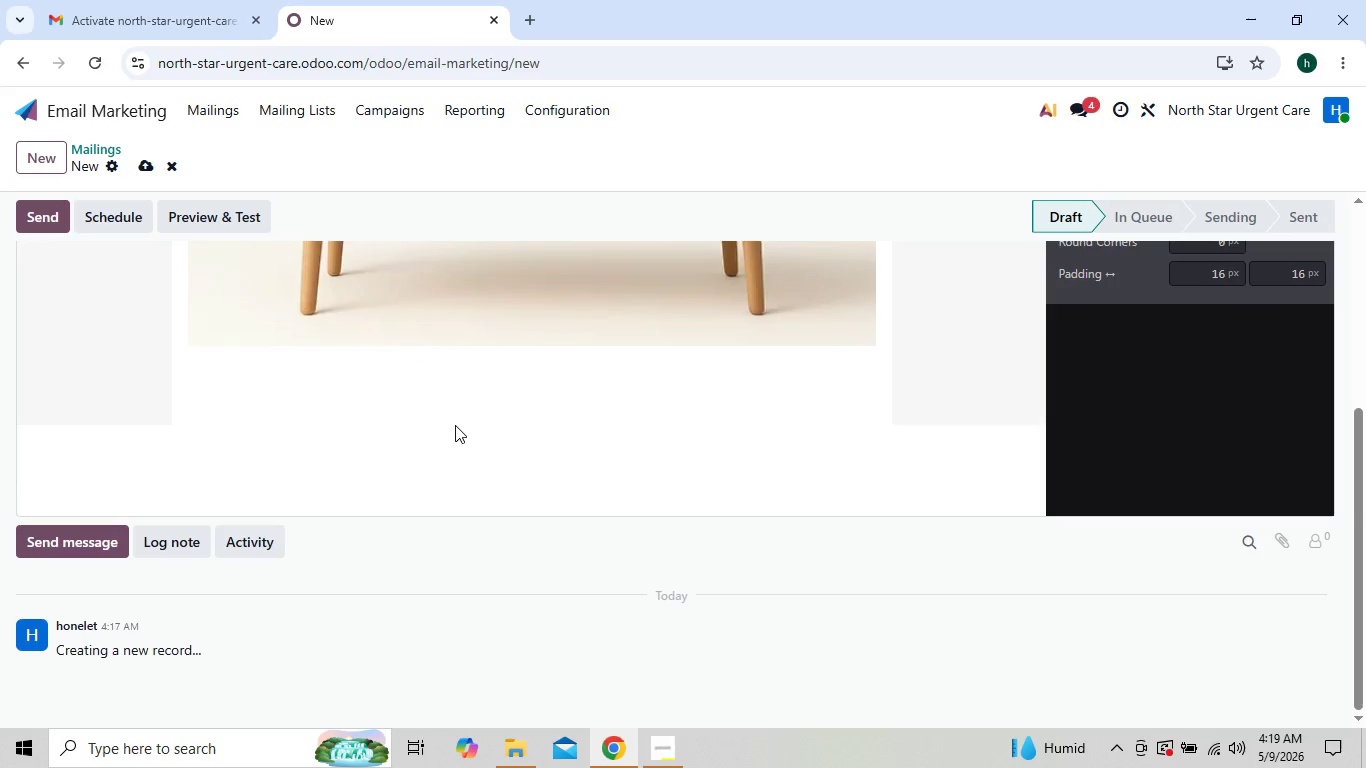 
type(Dear [[)
 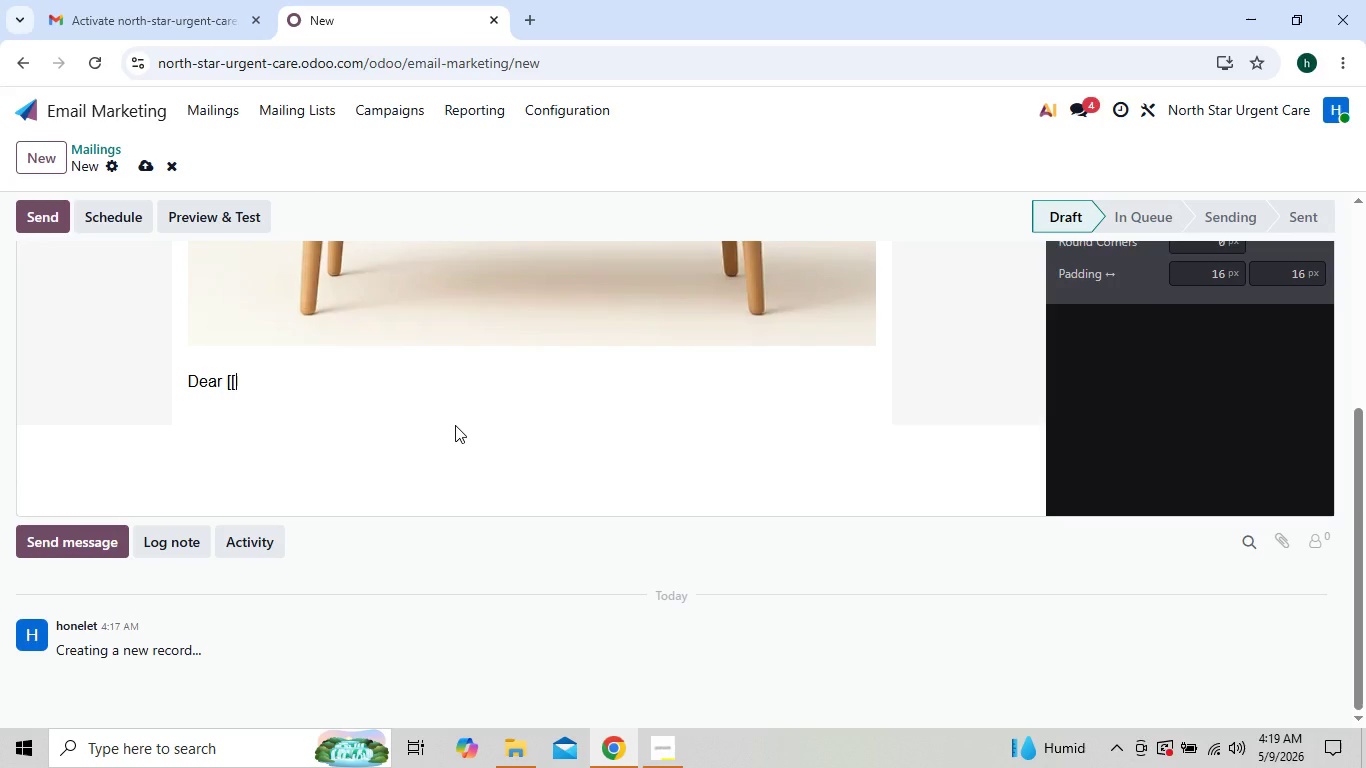 
wait(5.78)
 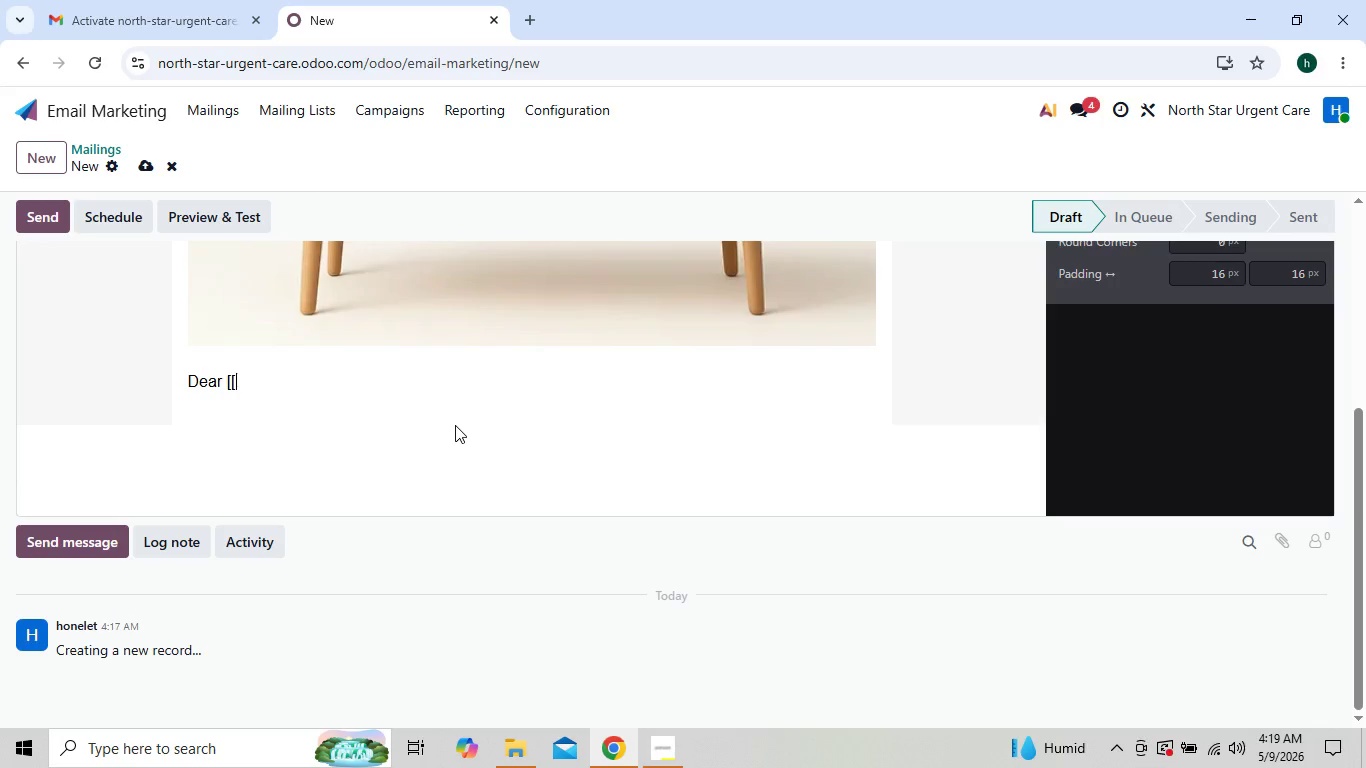 
type(objectt)
key(Backspace)
 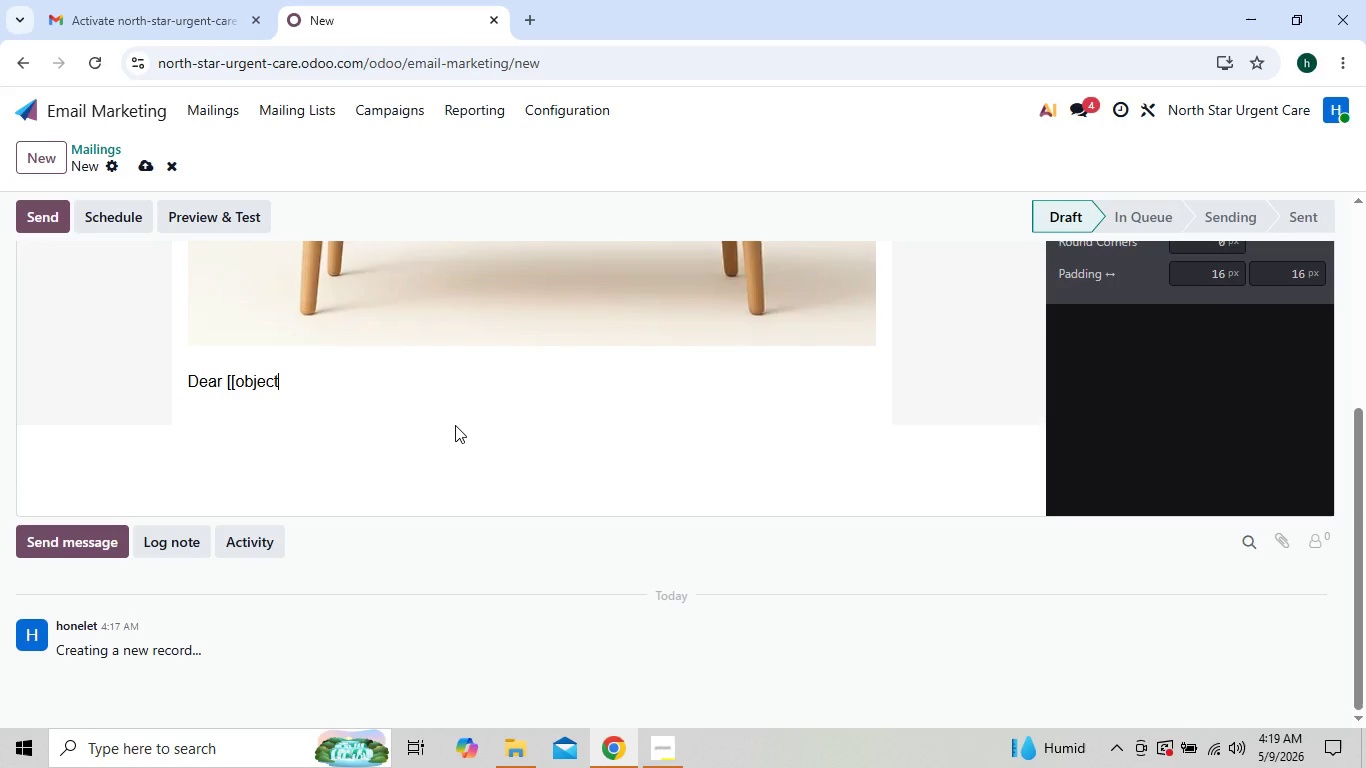 
type(.contract_id.name)
 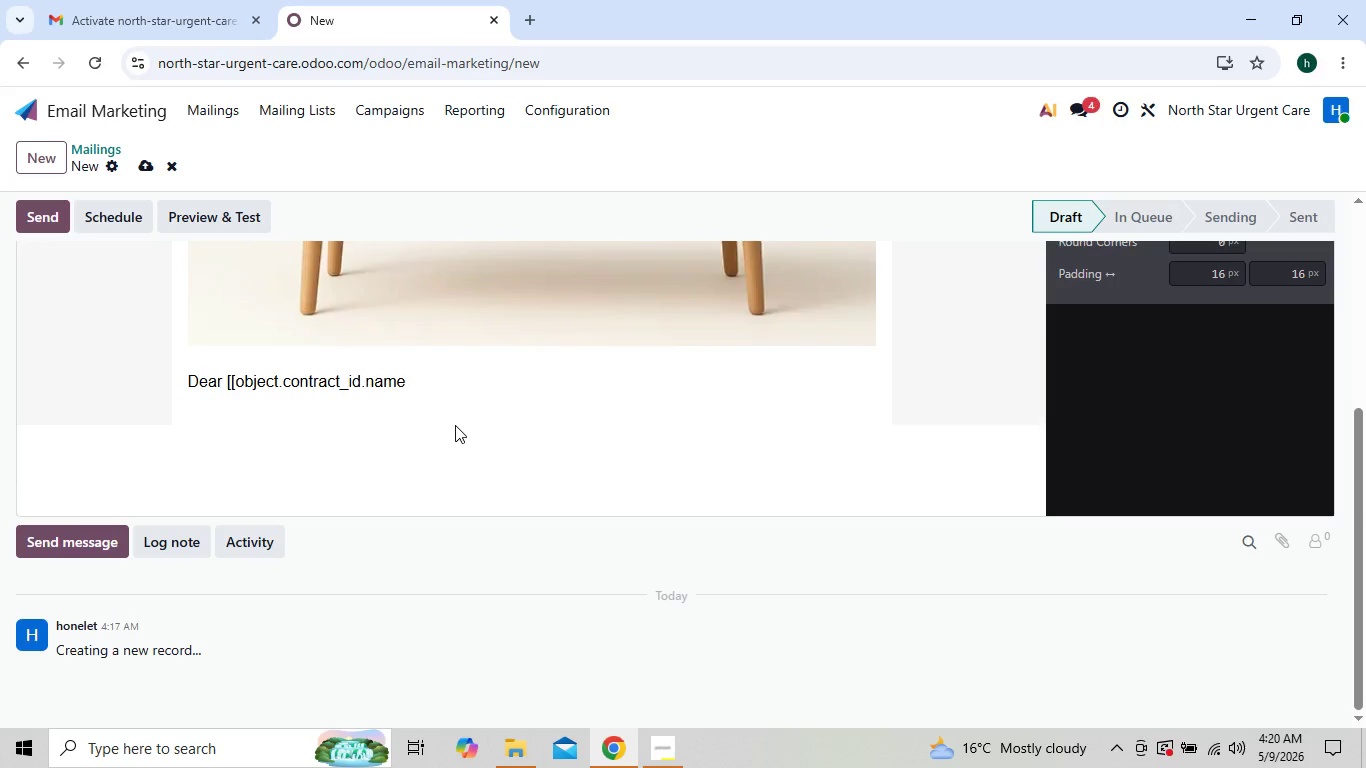 
hold_key(key=ShiftRight, duration=0.64)
 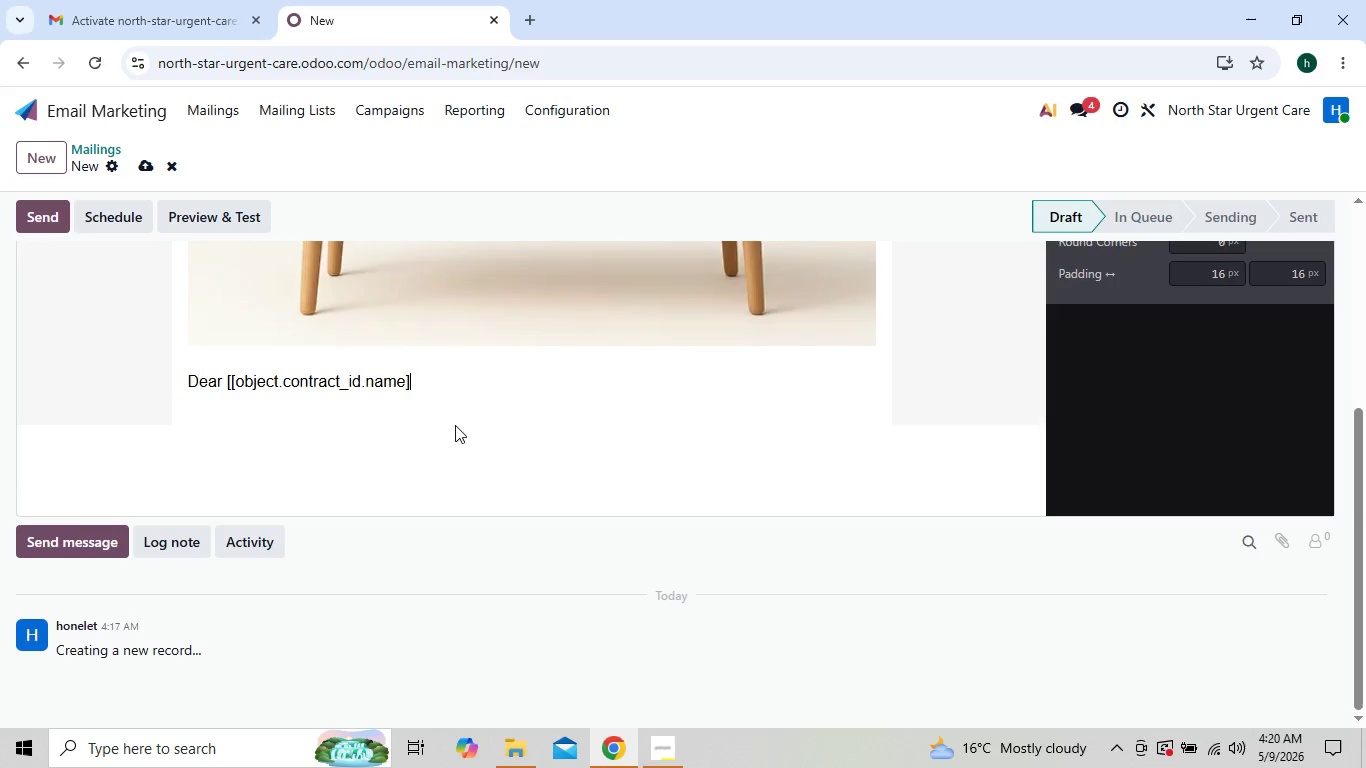 
key(BracketRight)
 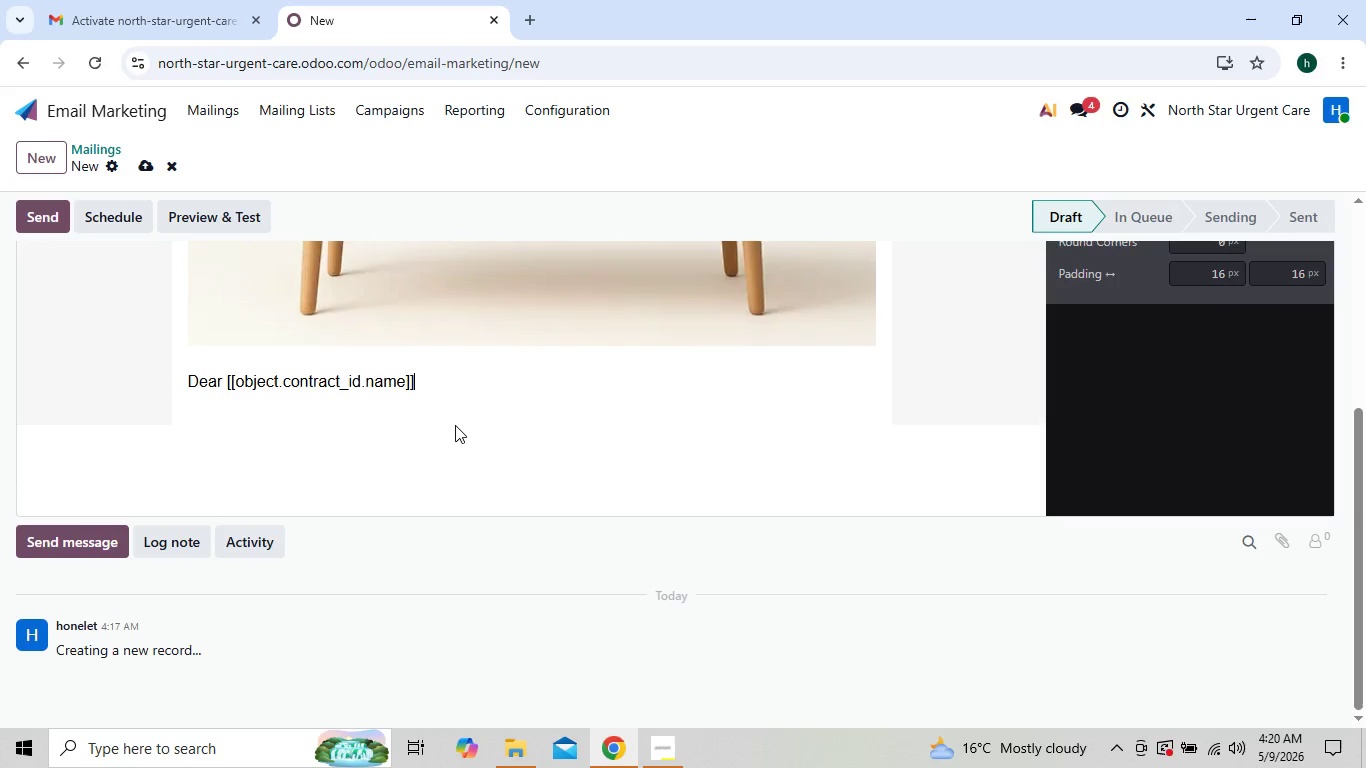 
key(BracketRight)
 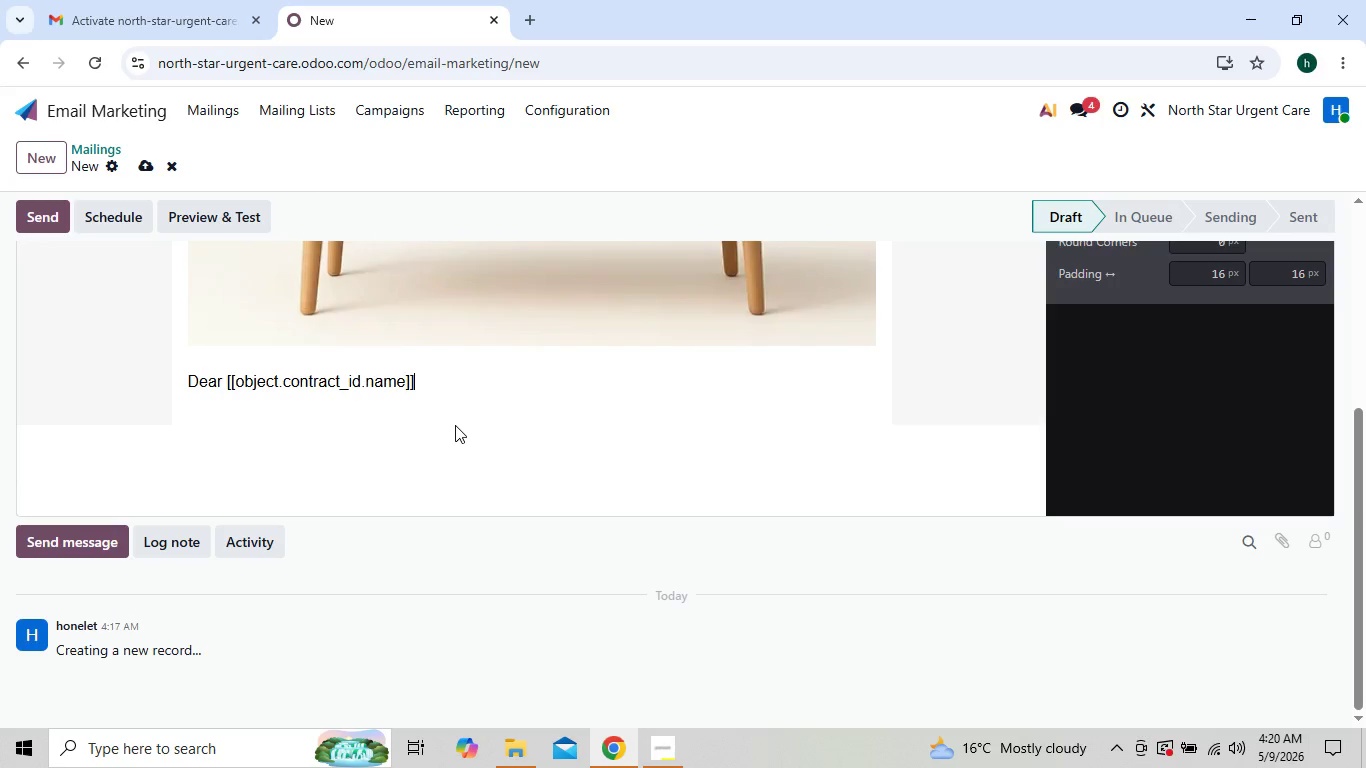 
key(Comma)
 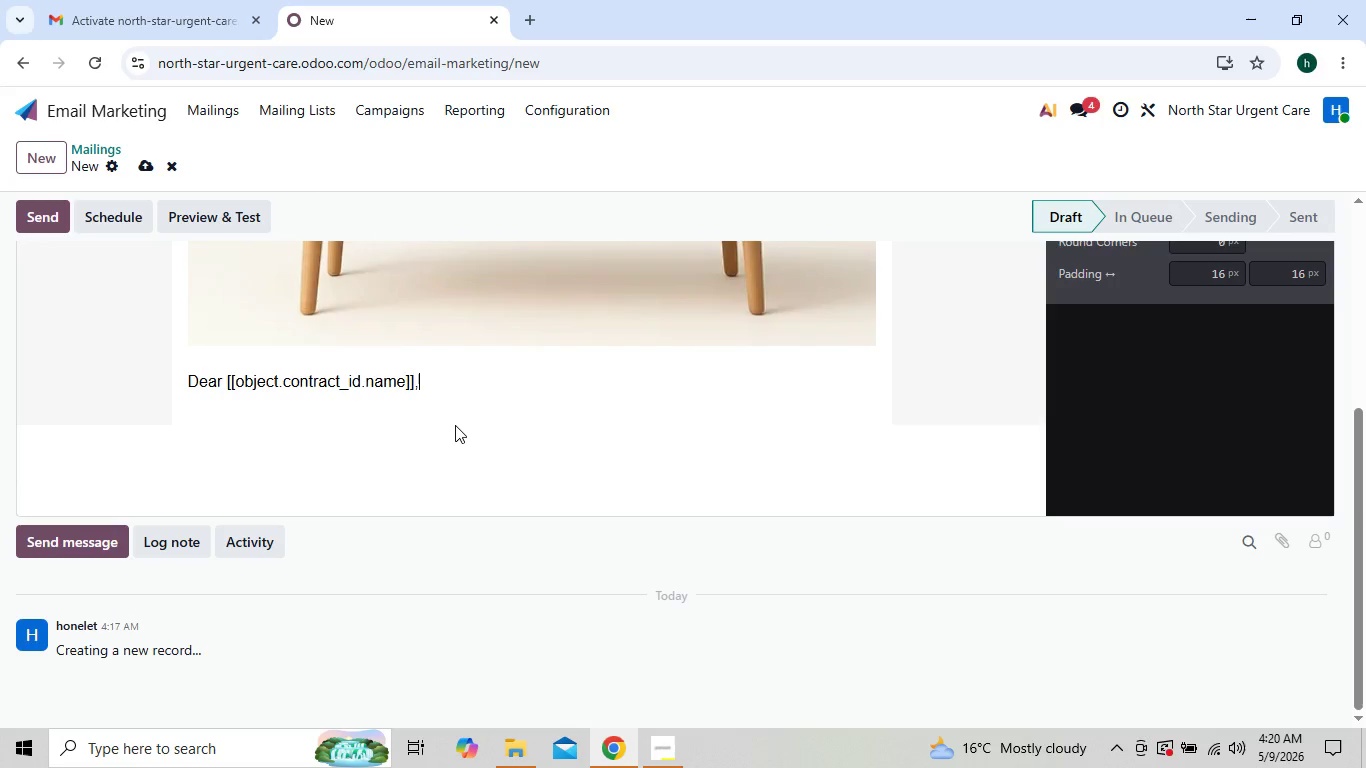 
key(Enter)
 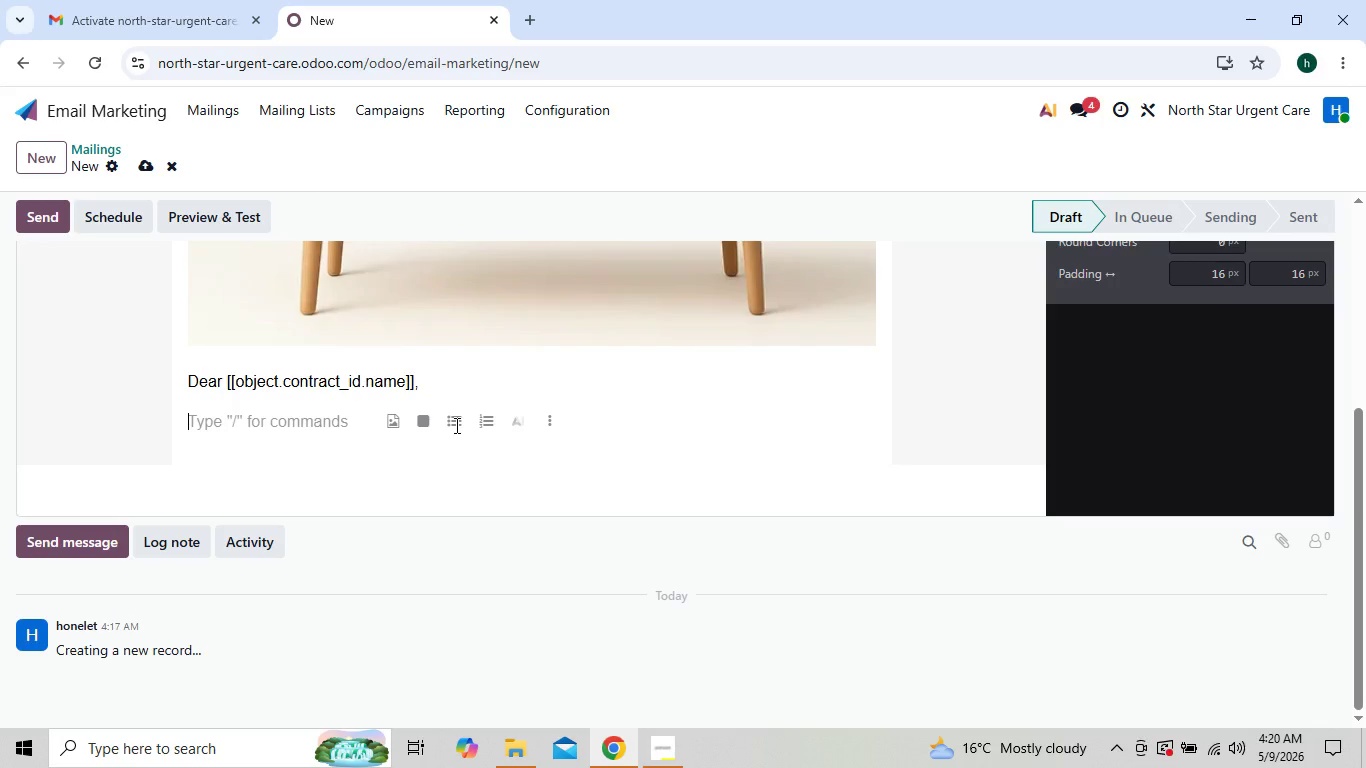 
type(We don' )
key(Backspace)
type(t say this to pressu)
 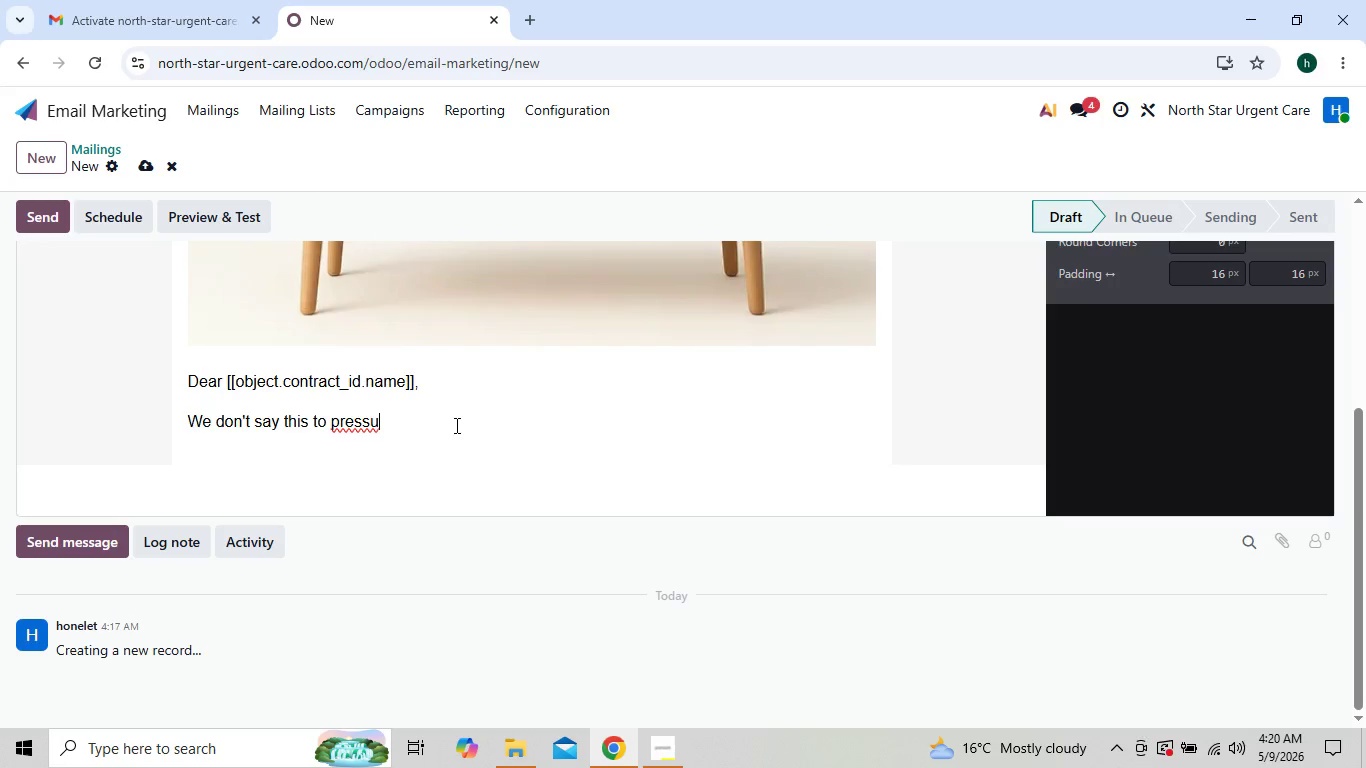 
type(re you-but to make sure you)
 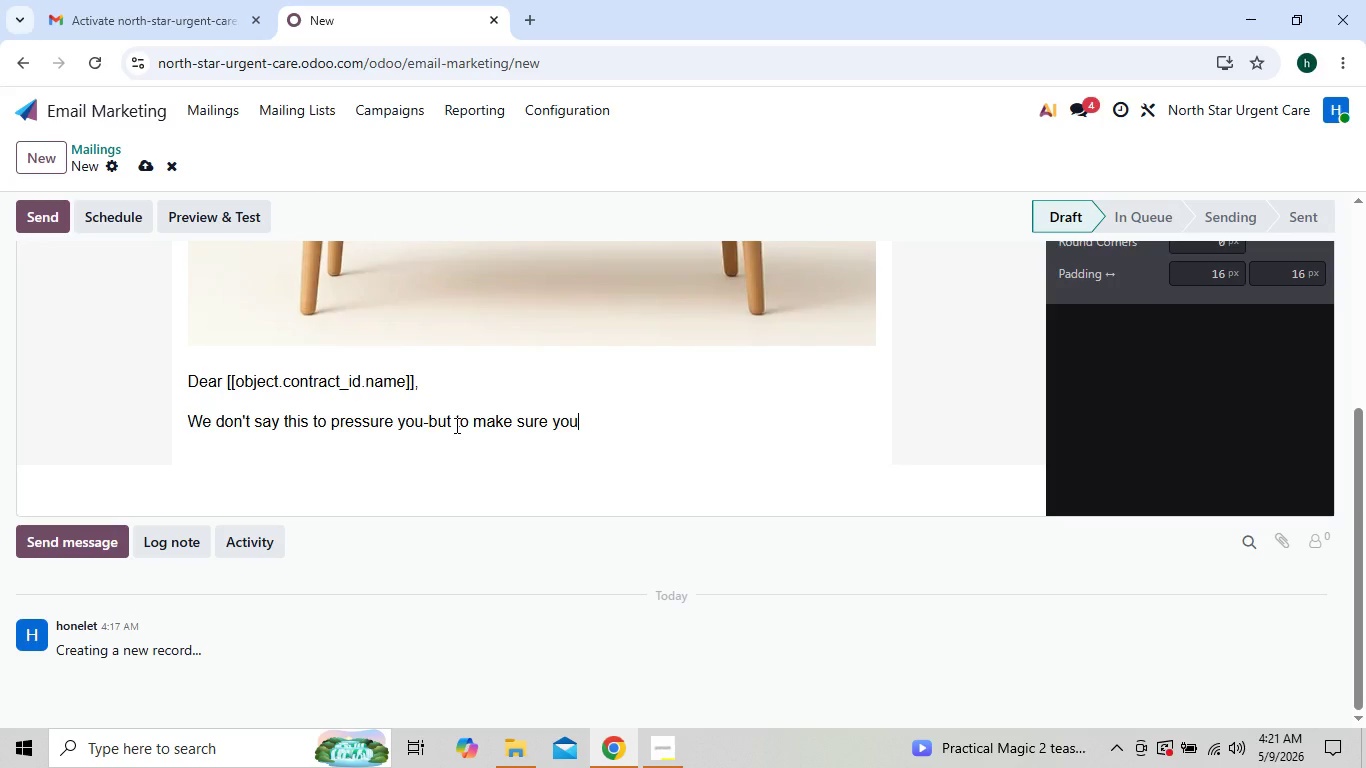 
type( don)
 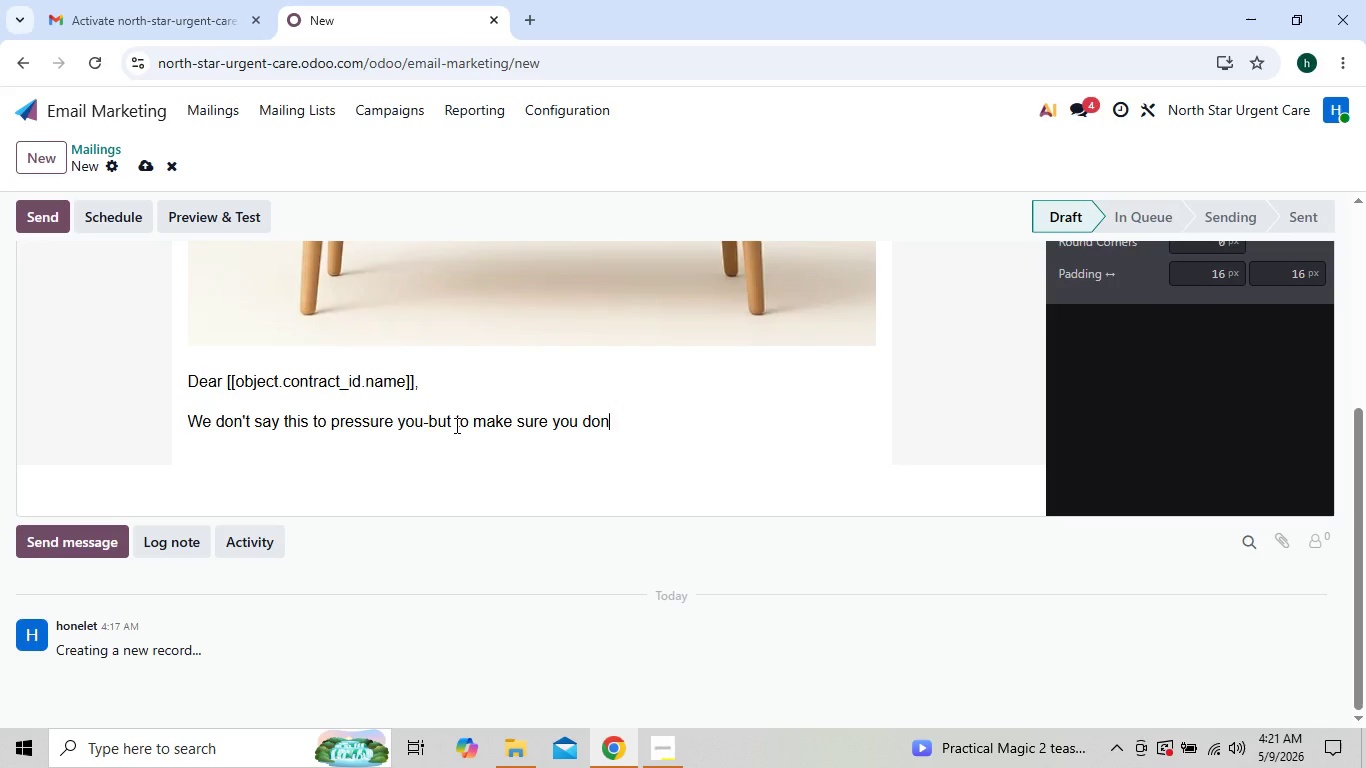 
hold_key(key=ShiftLeft, duration=1.5)
 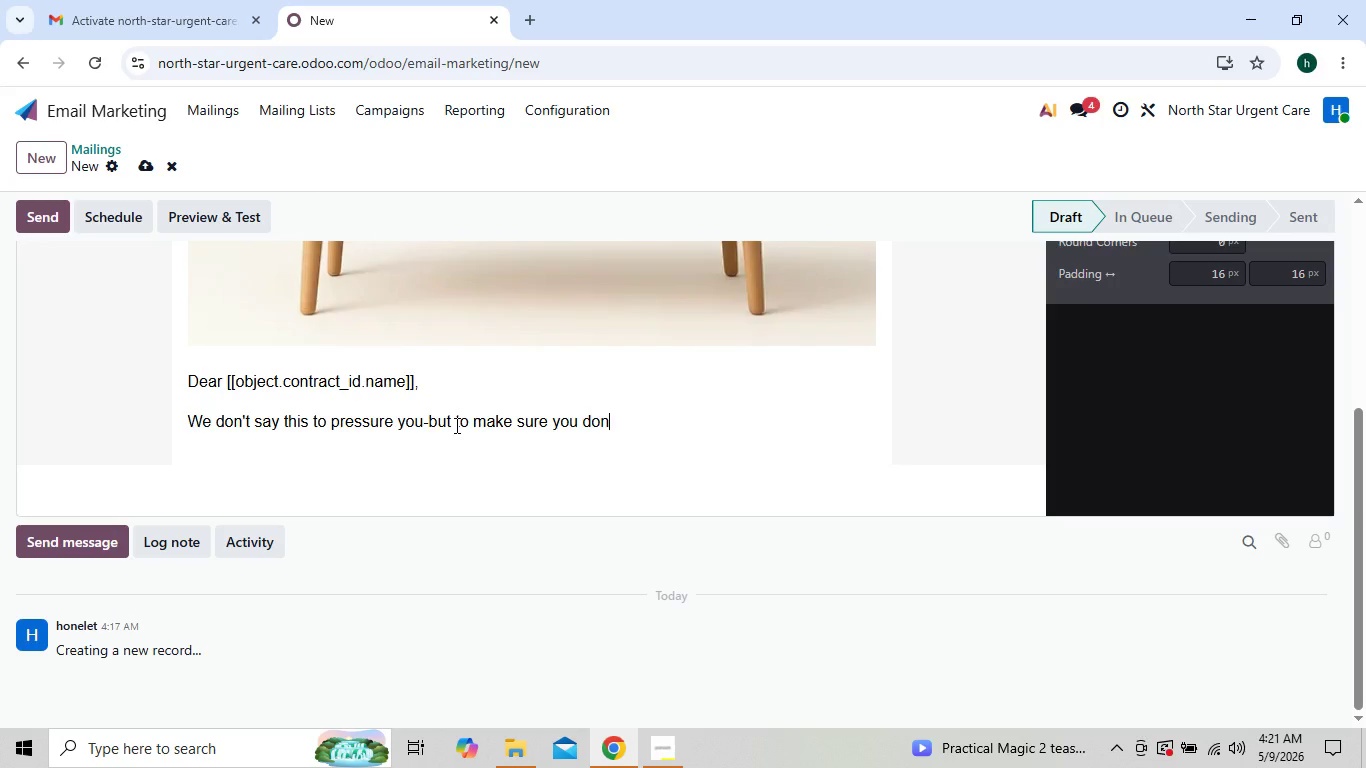 
hold_key(key=ShiftLeft, duration=0.91)
 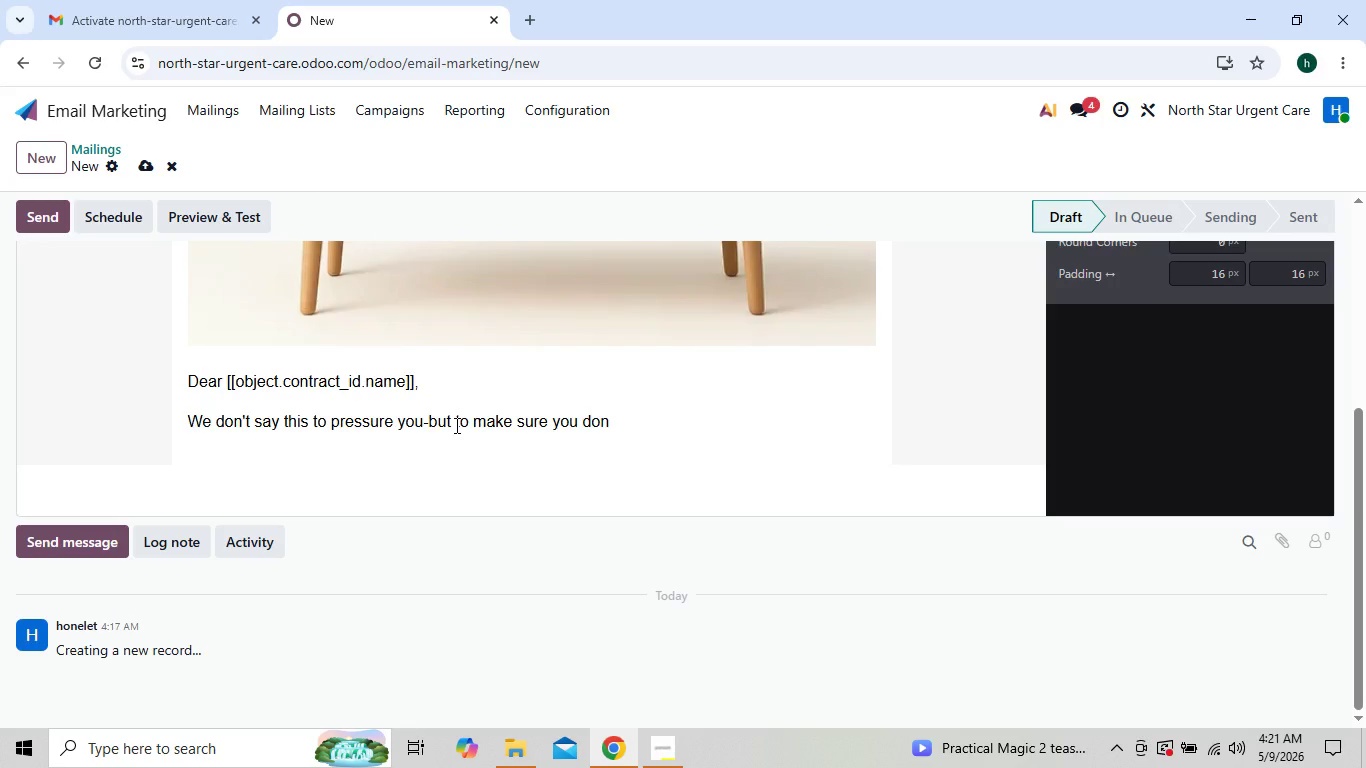 
type('t miss something)
 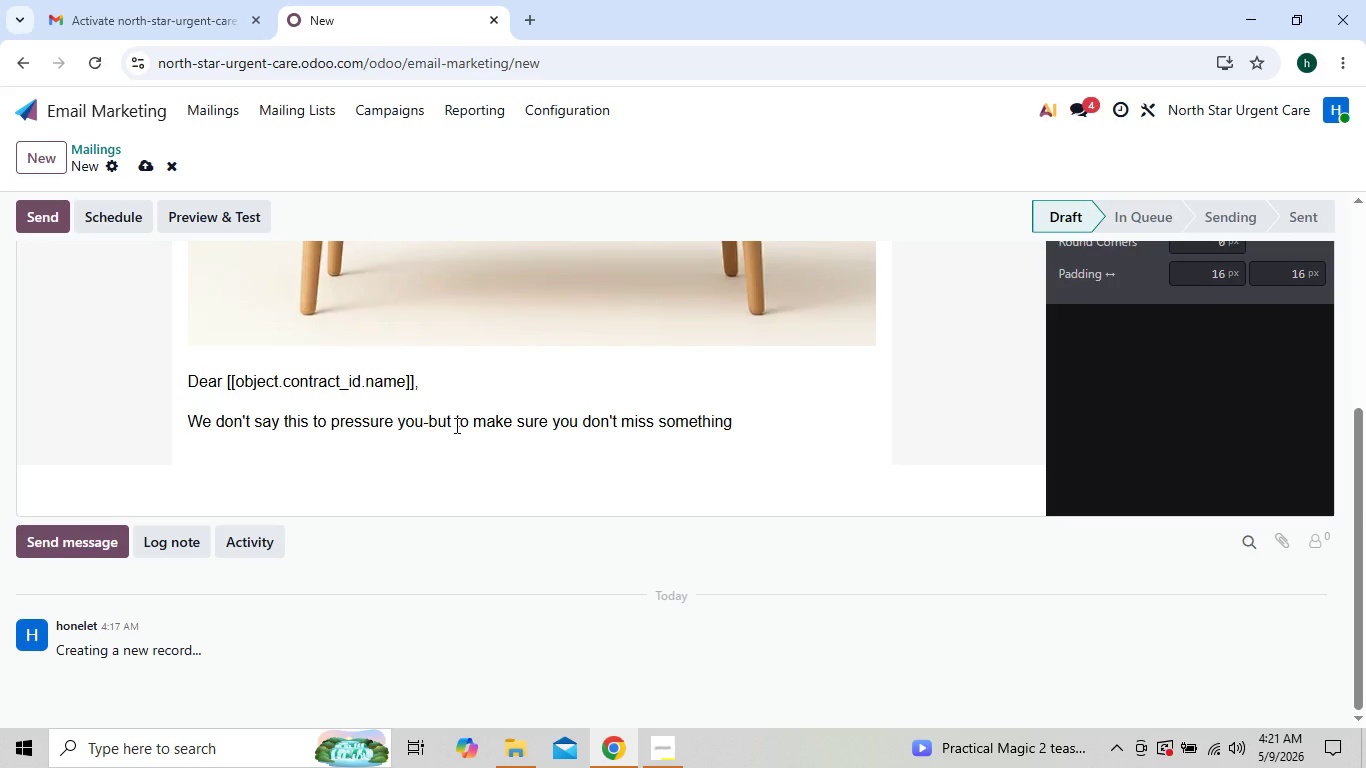 
wait(6.66)
 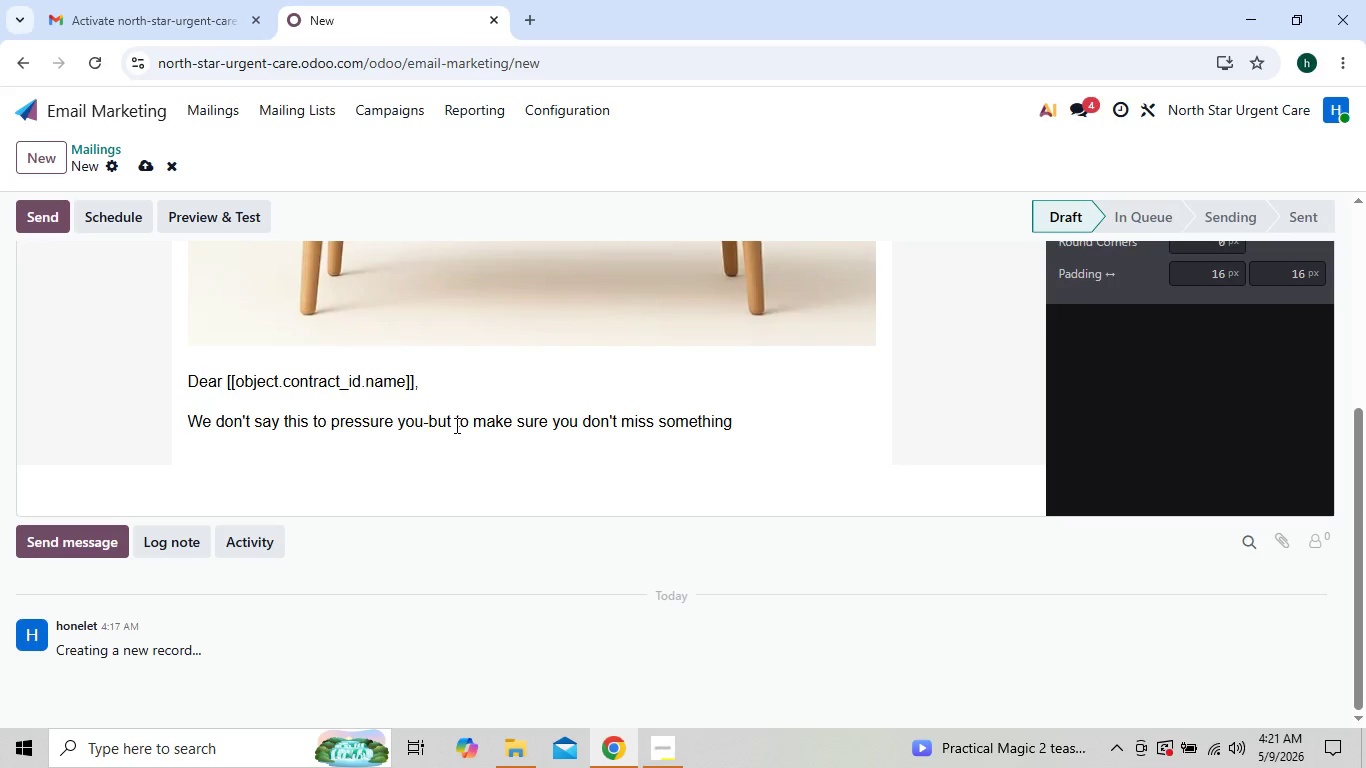 
type( you)
 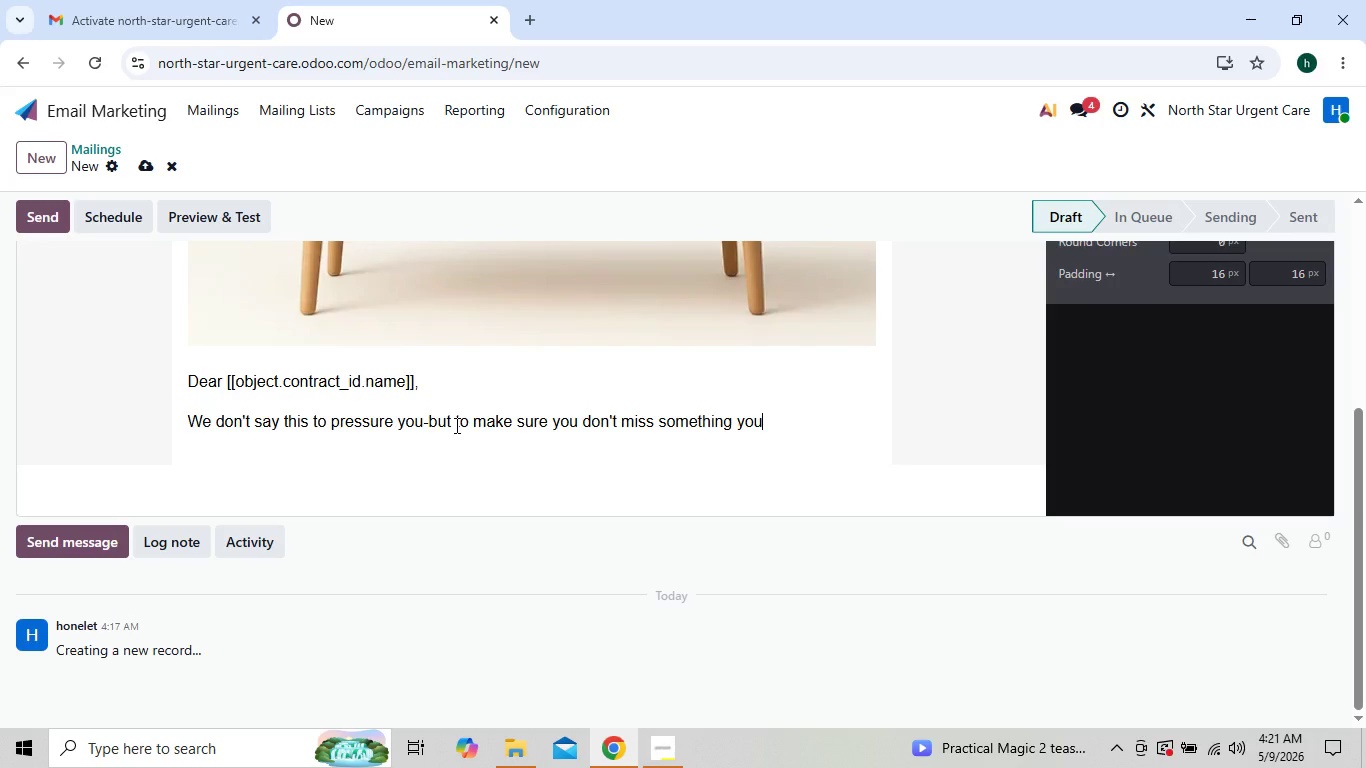 
type(.)
key(Backspace)
type('ve already shown interest in )
 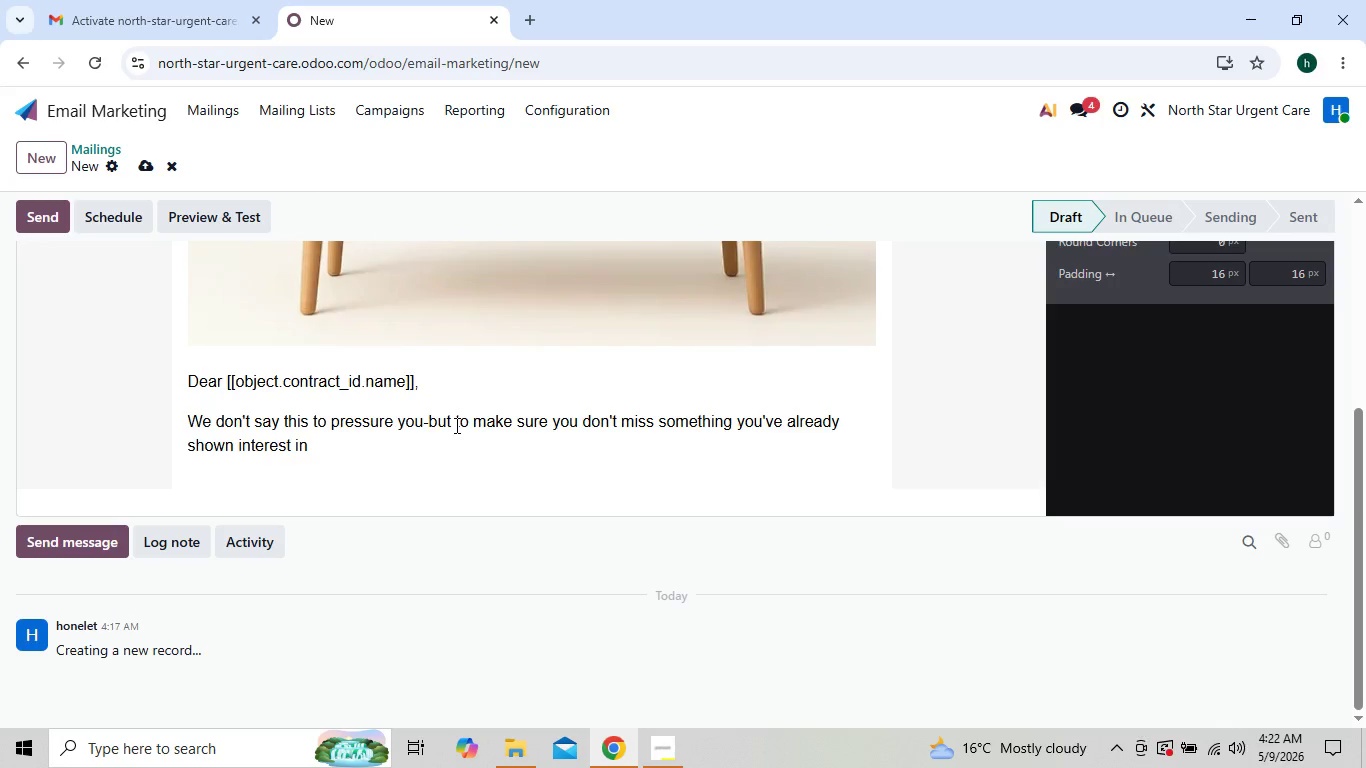 
key(Backspace)
 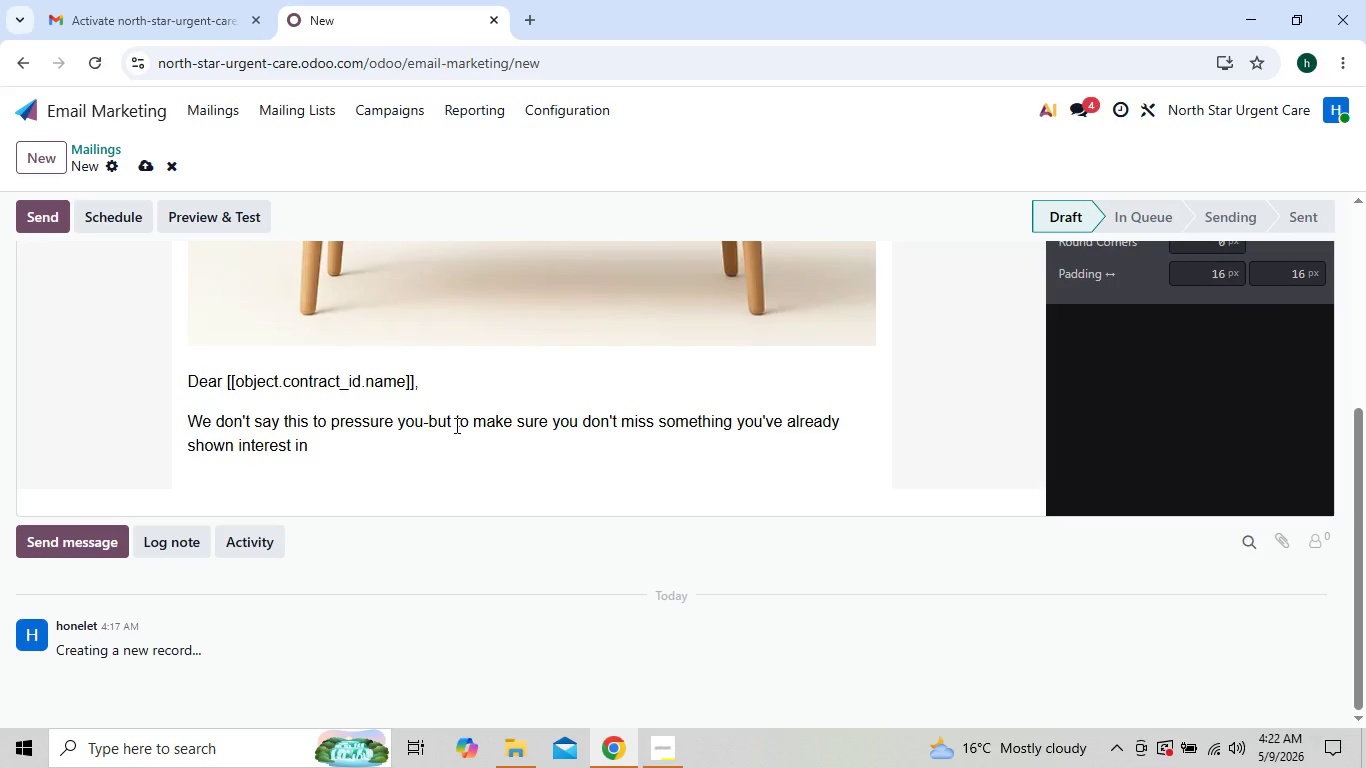 
key(Period)
 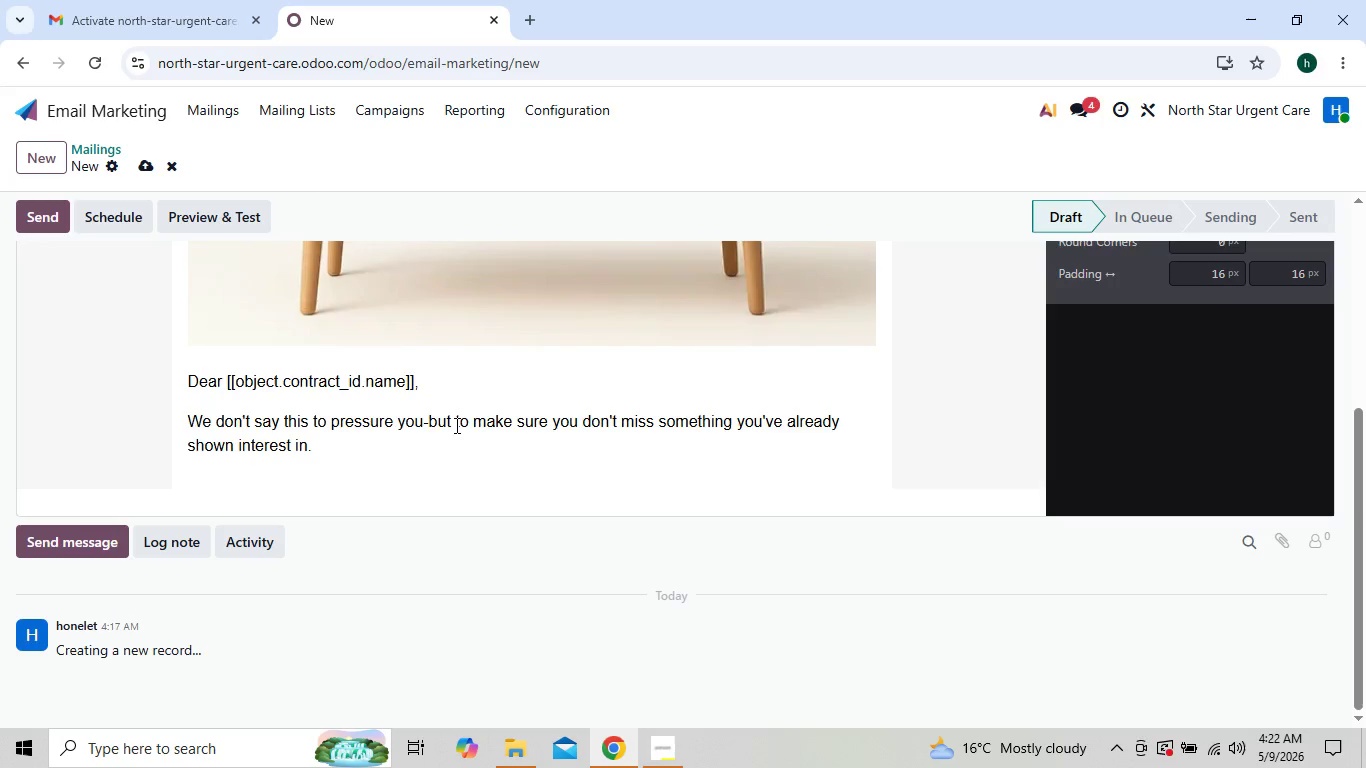 
key(Enter)
 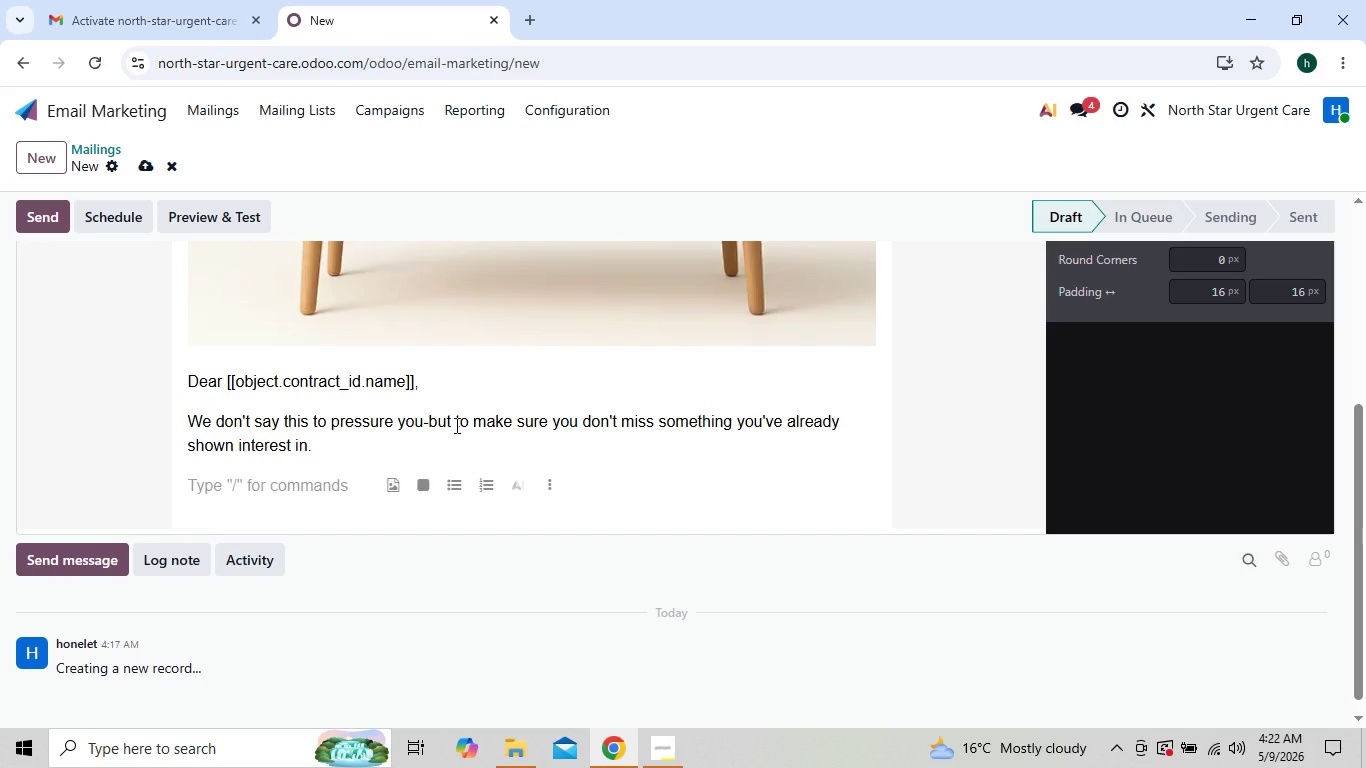 
type(Pata)
 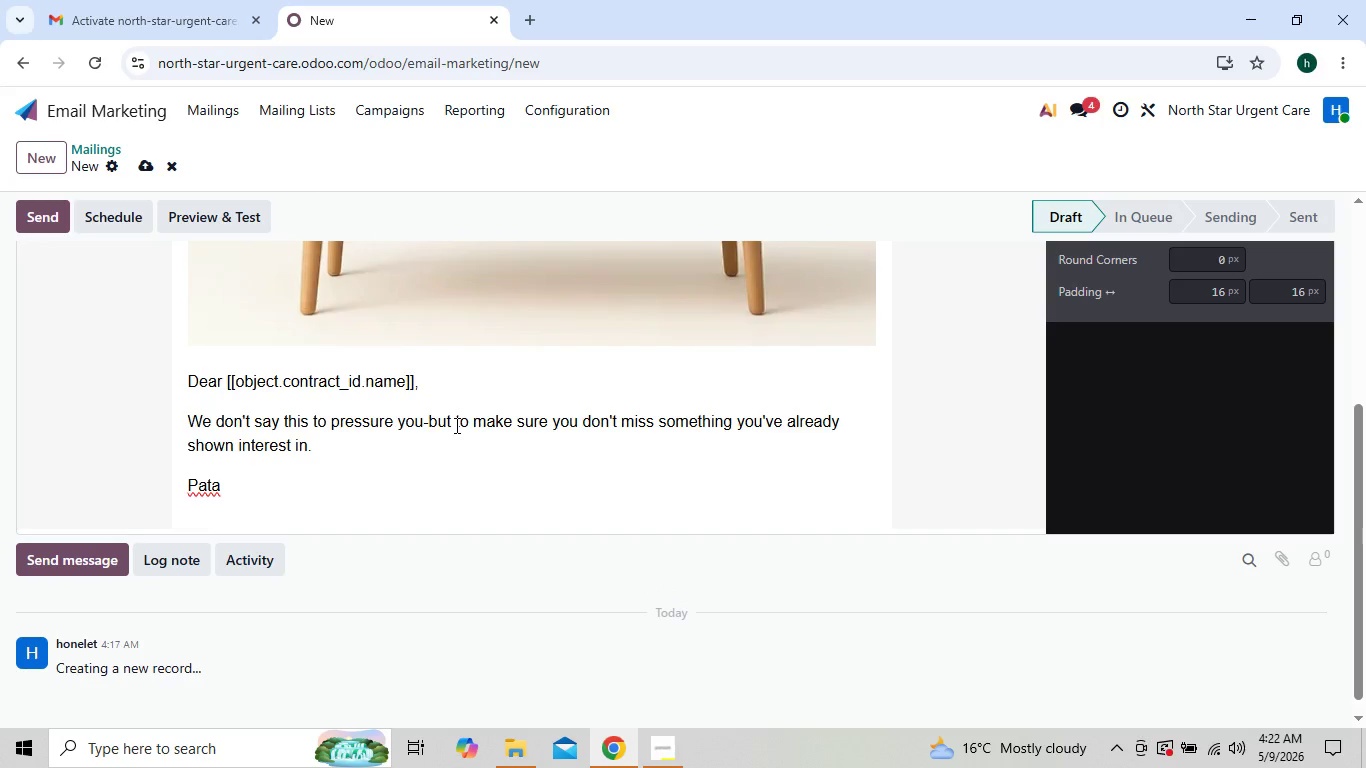 
type(gonia trekking)
 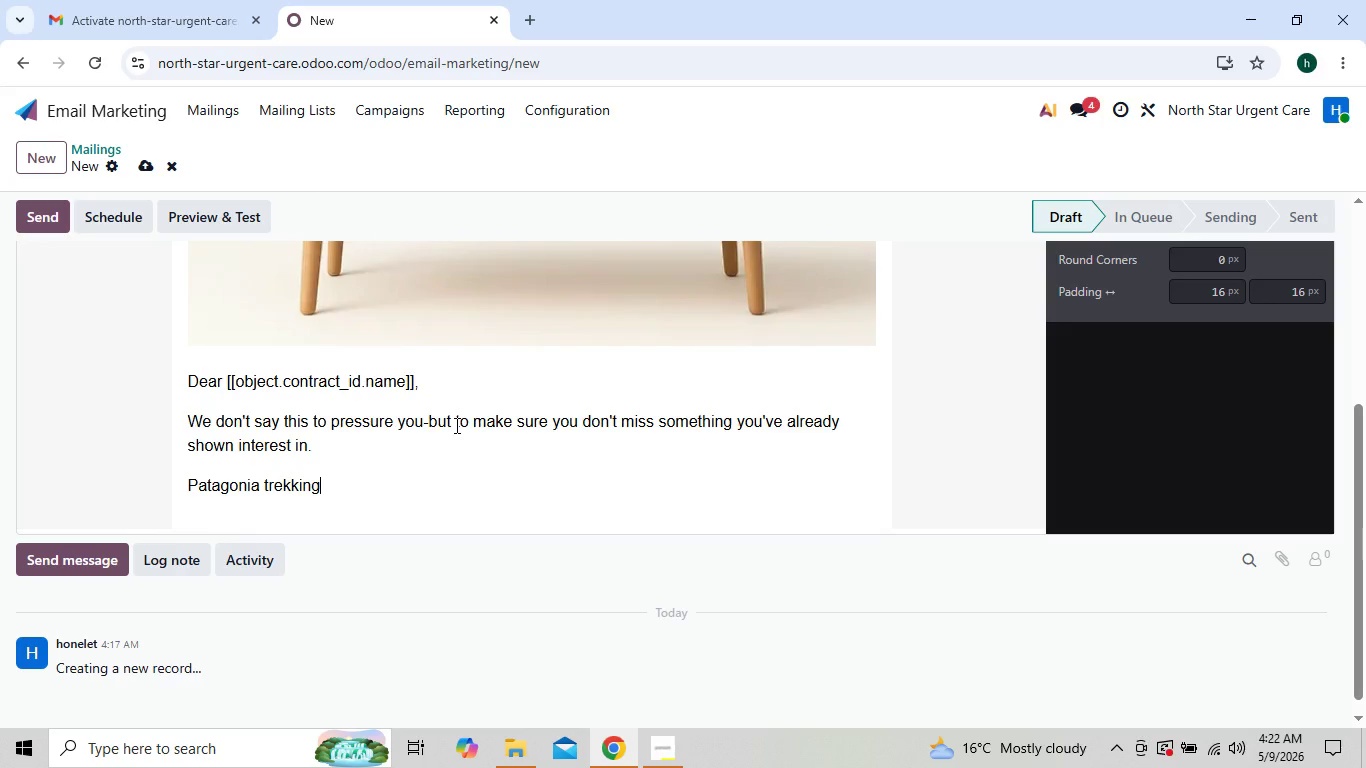 
type( seas)
 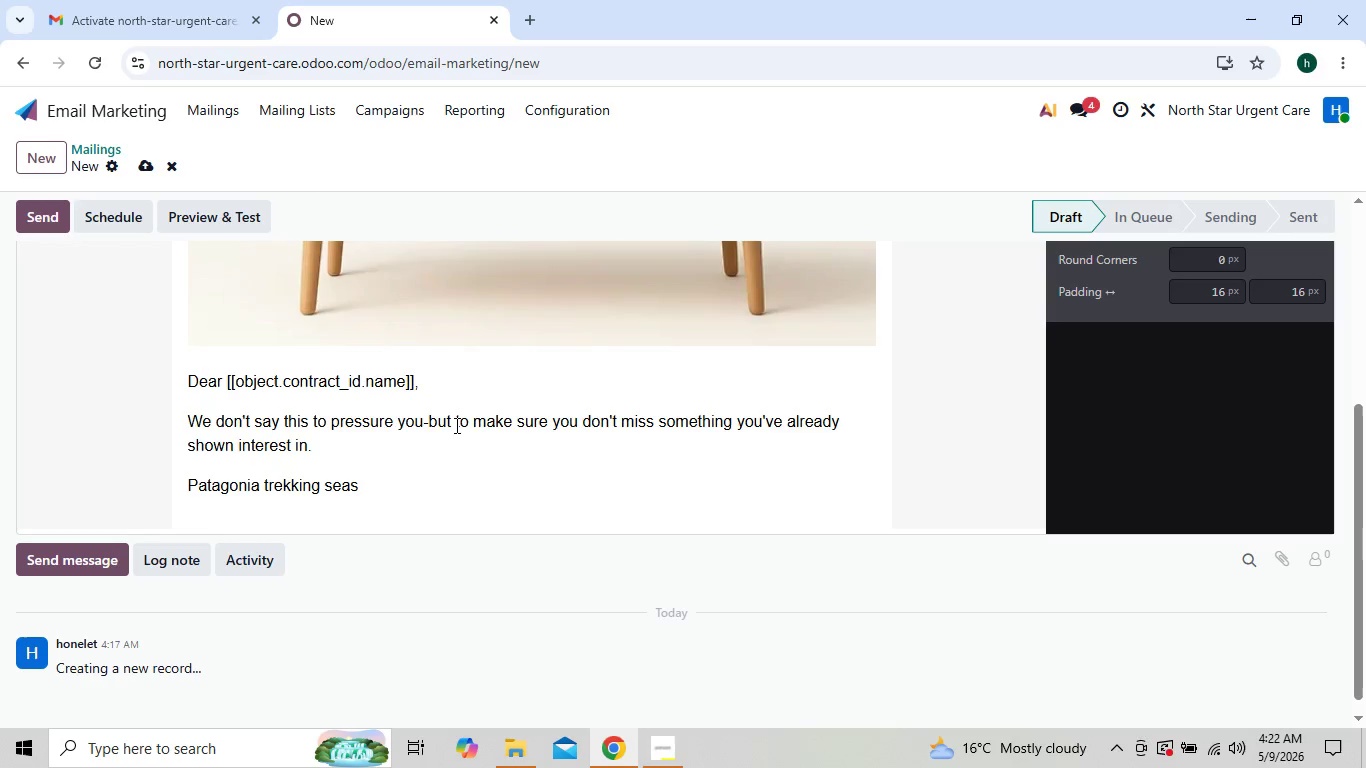 
type(on is approaching quickly, and several of our most )
 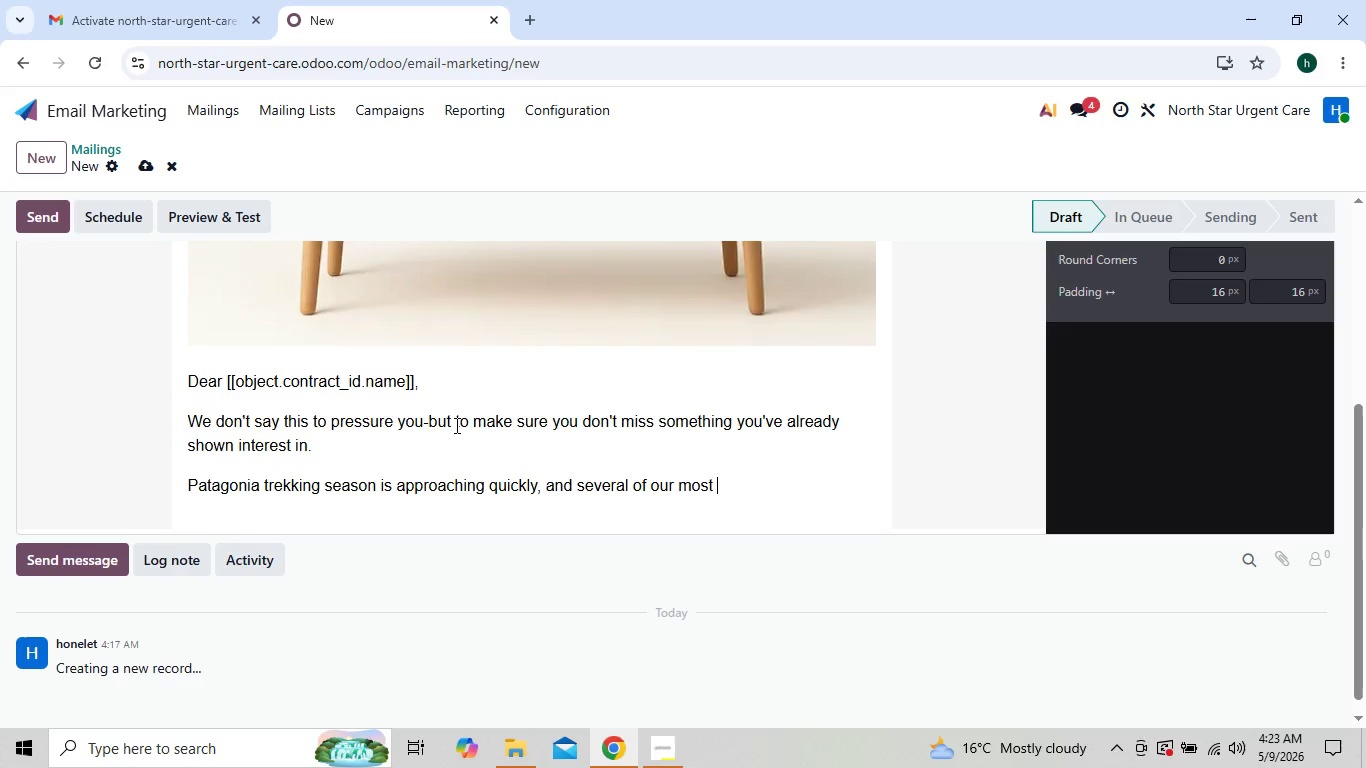 
type(requested expedition dates are now nea)
key(Backspace)
type(aring full capacity )
 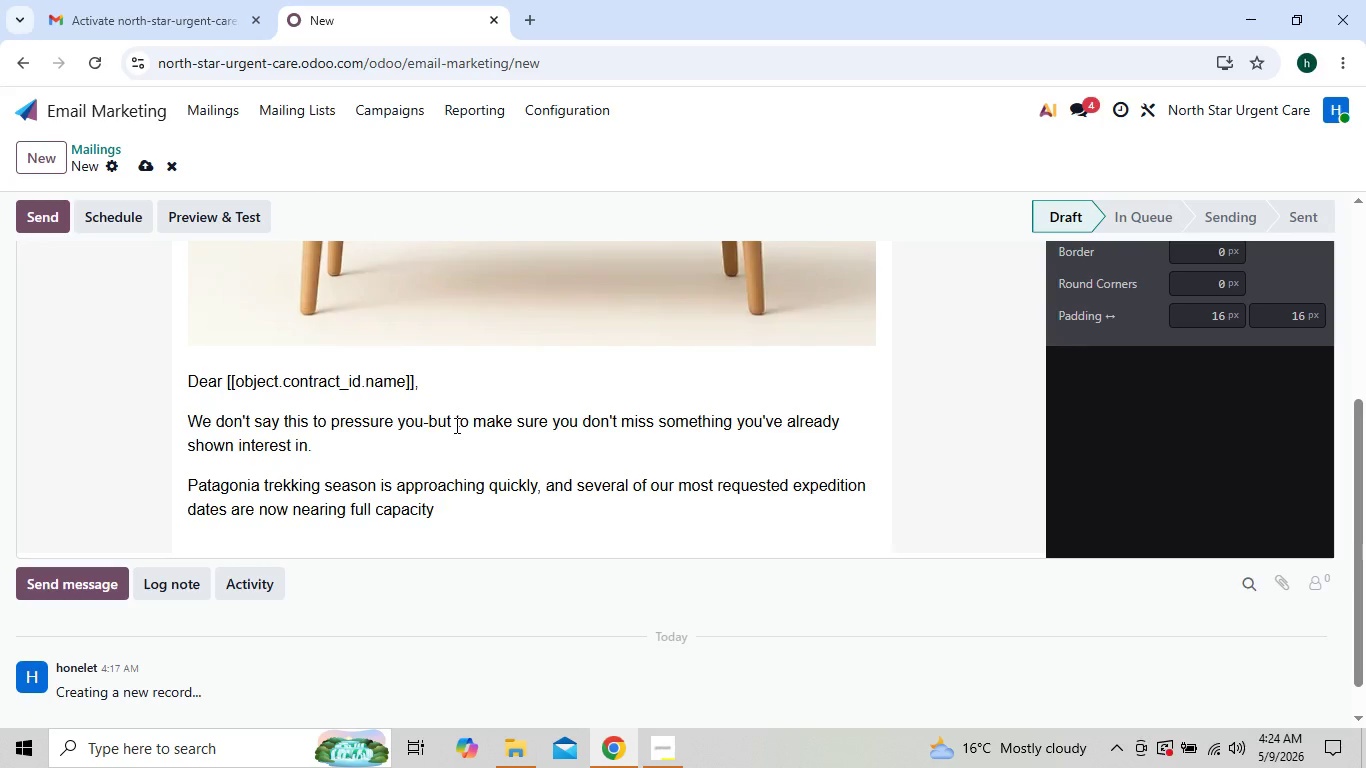 
key(Enter)
 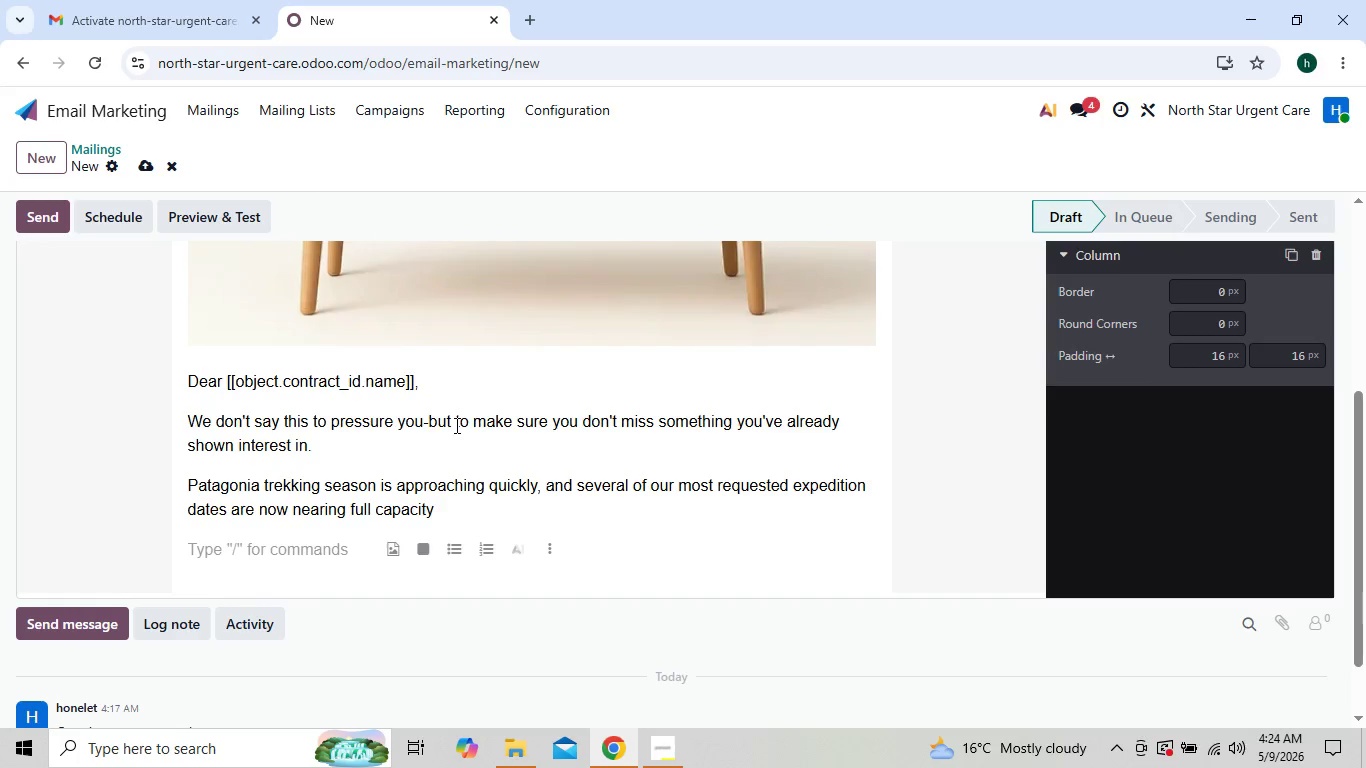 
type(Based )
 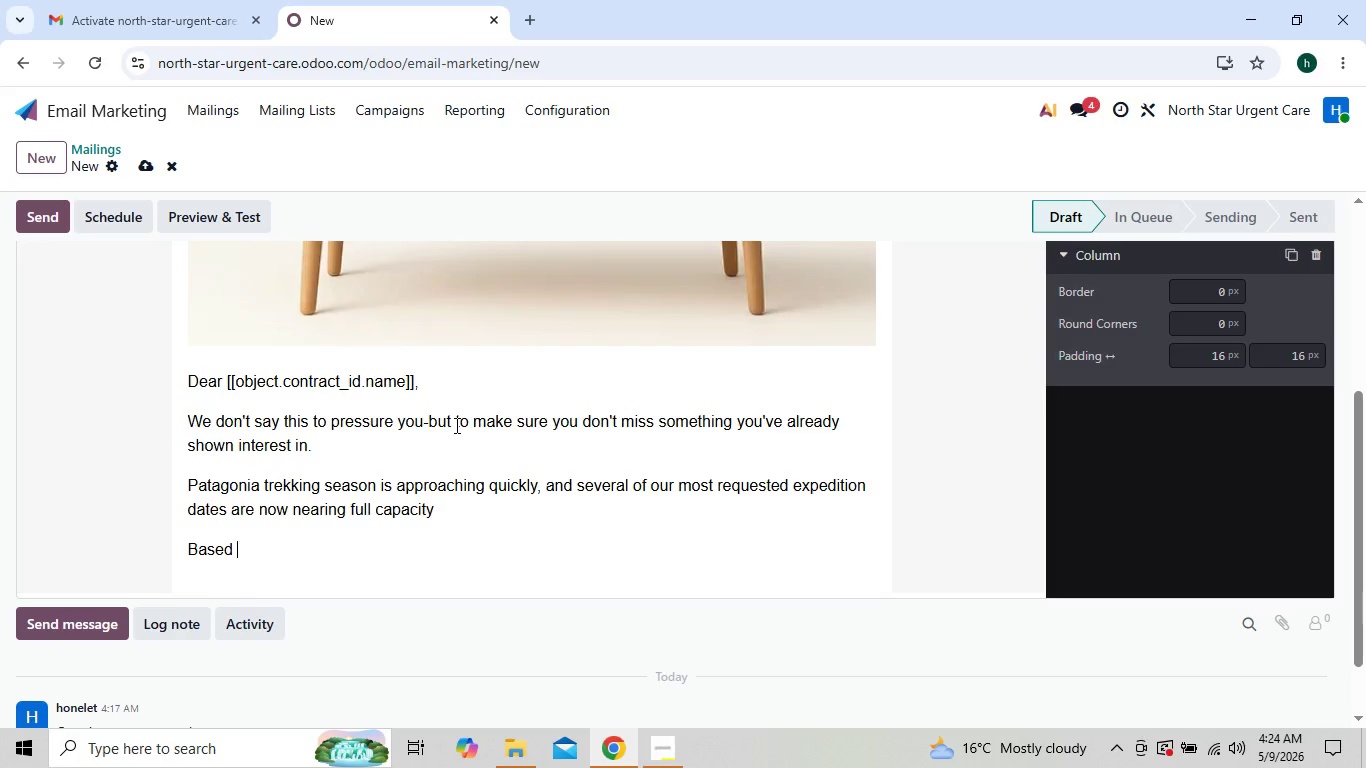 
type(on your interess)
key(Backspace)
key(Backspace)
 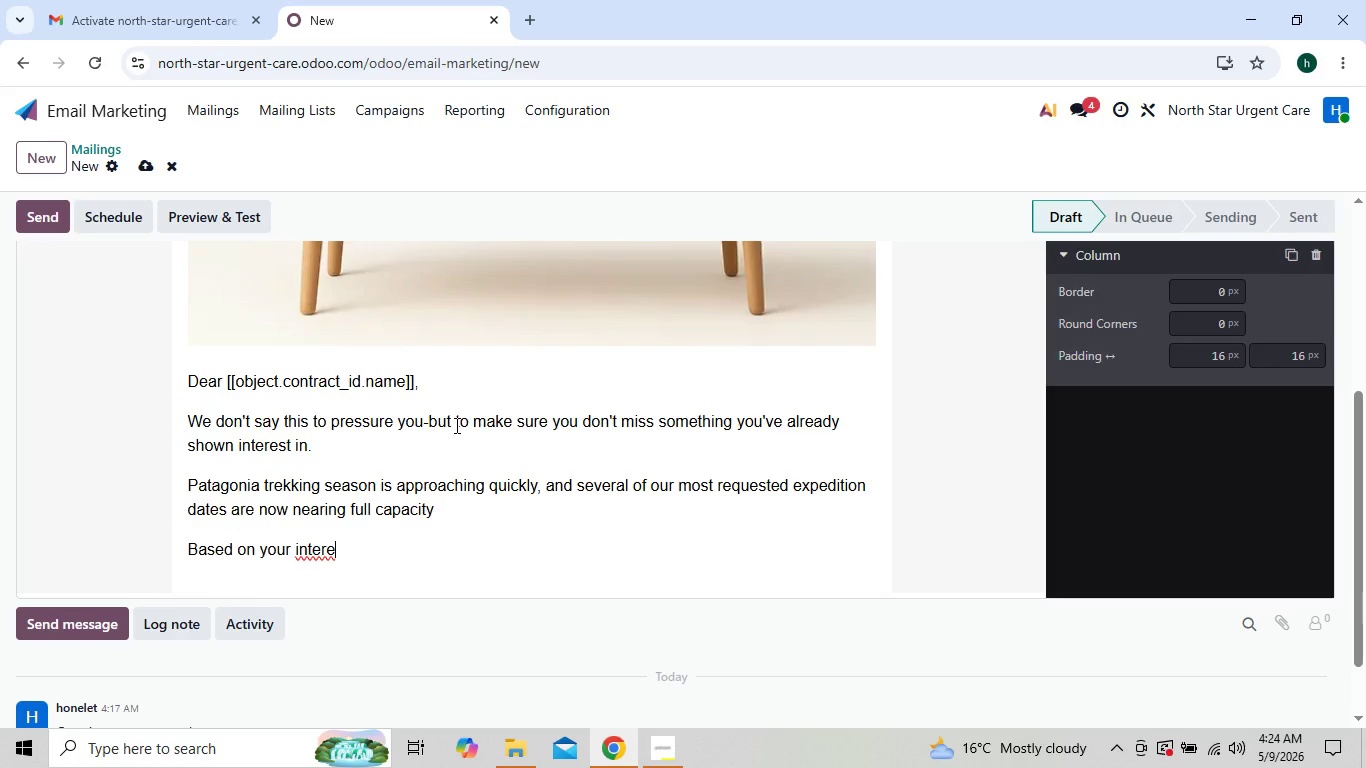 
type(st in [[obect.interest]], we believe this is one)
 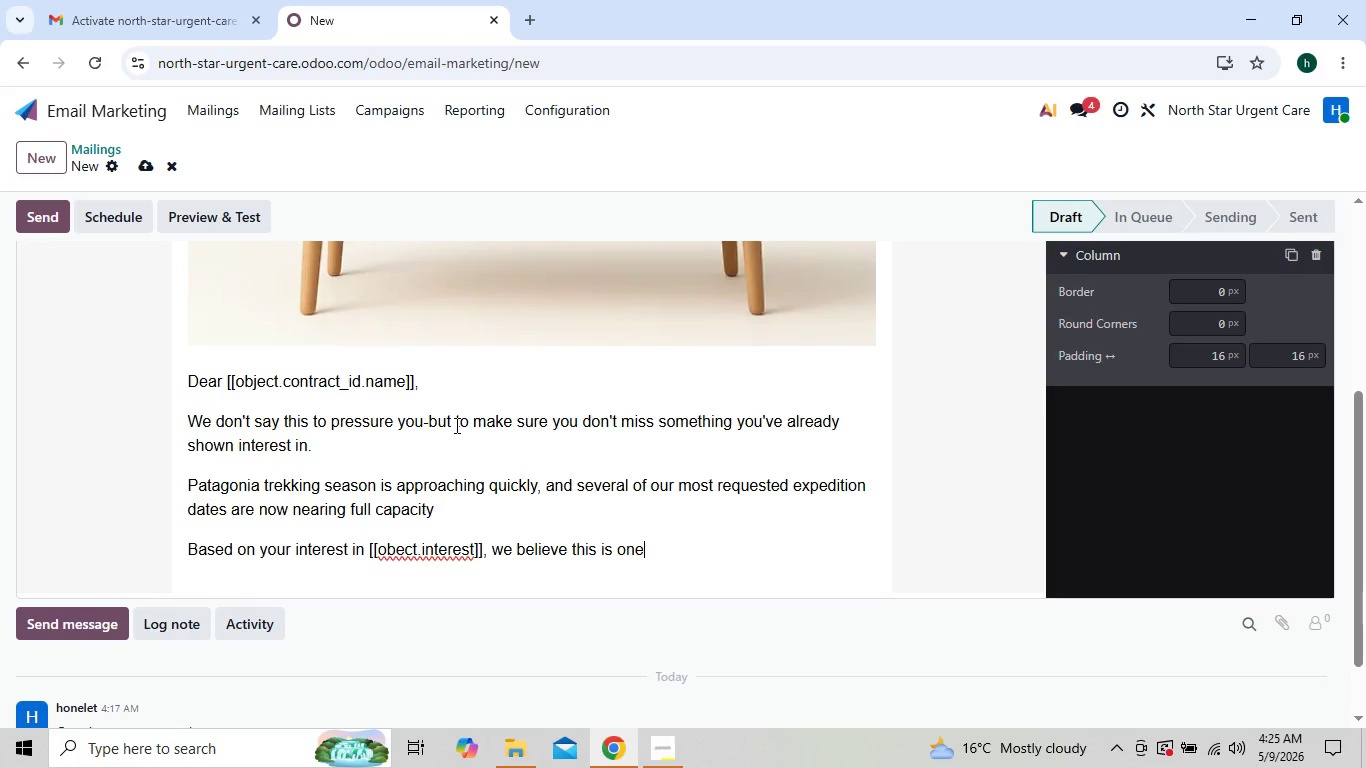 
key(ArrowLeft)
 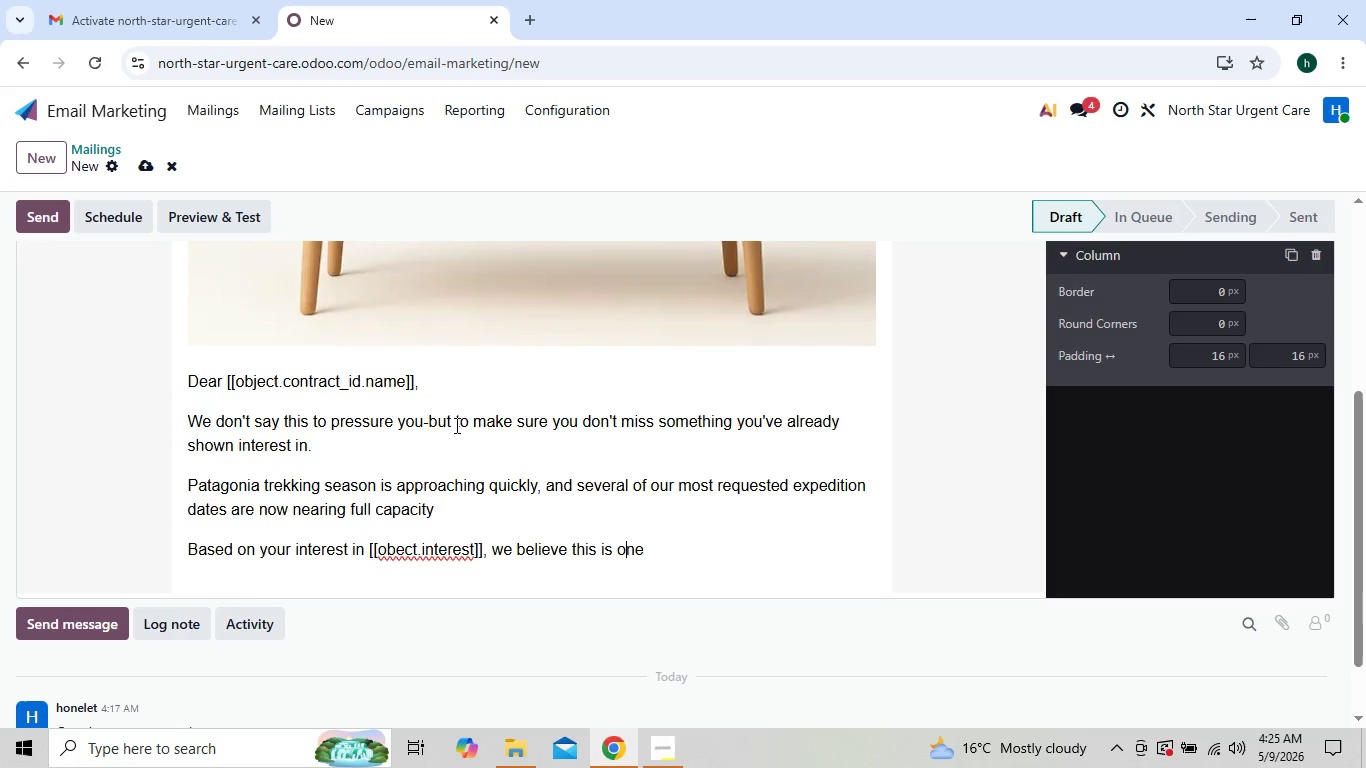 
key(ArrowLeft)
 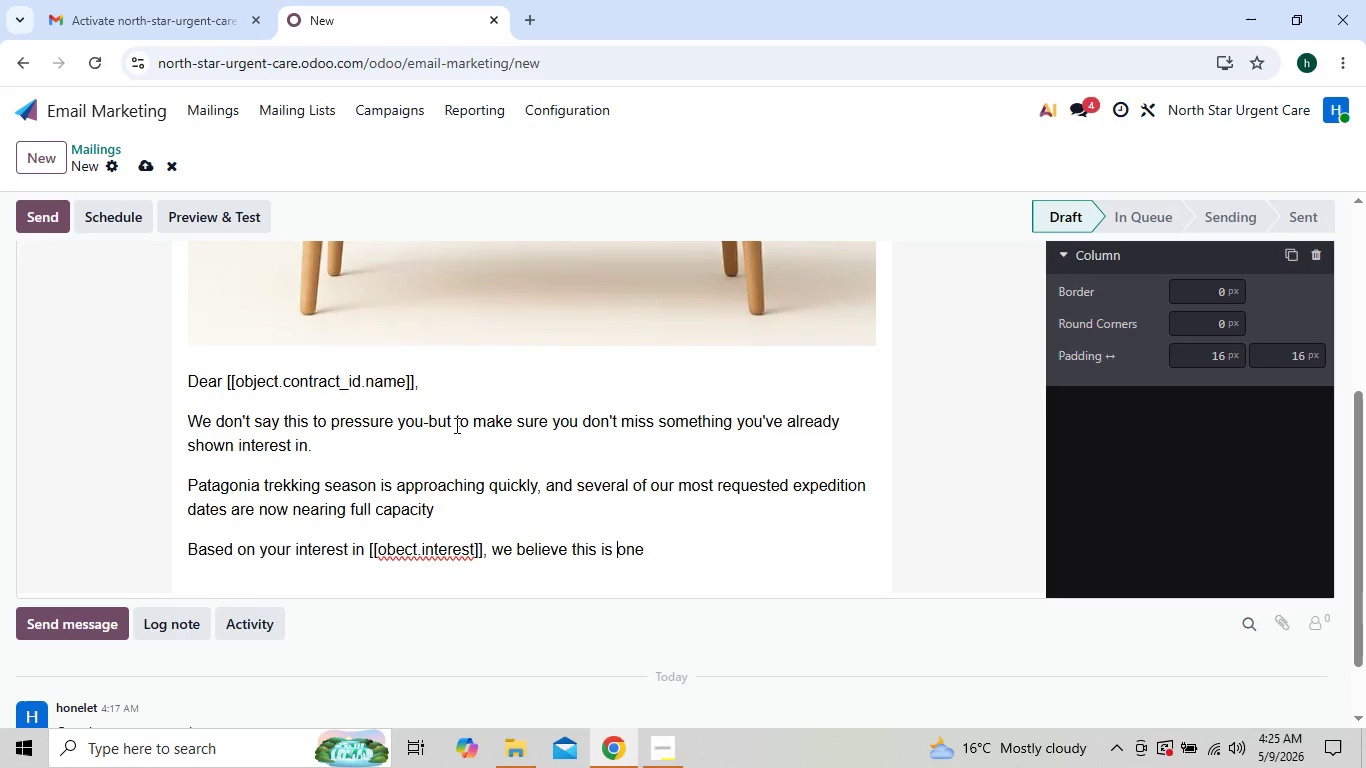 
key(ArrowLeft)
 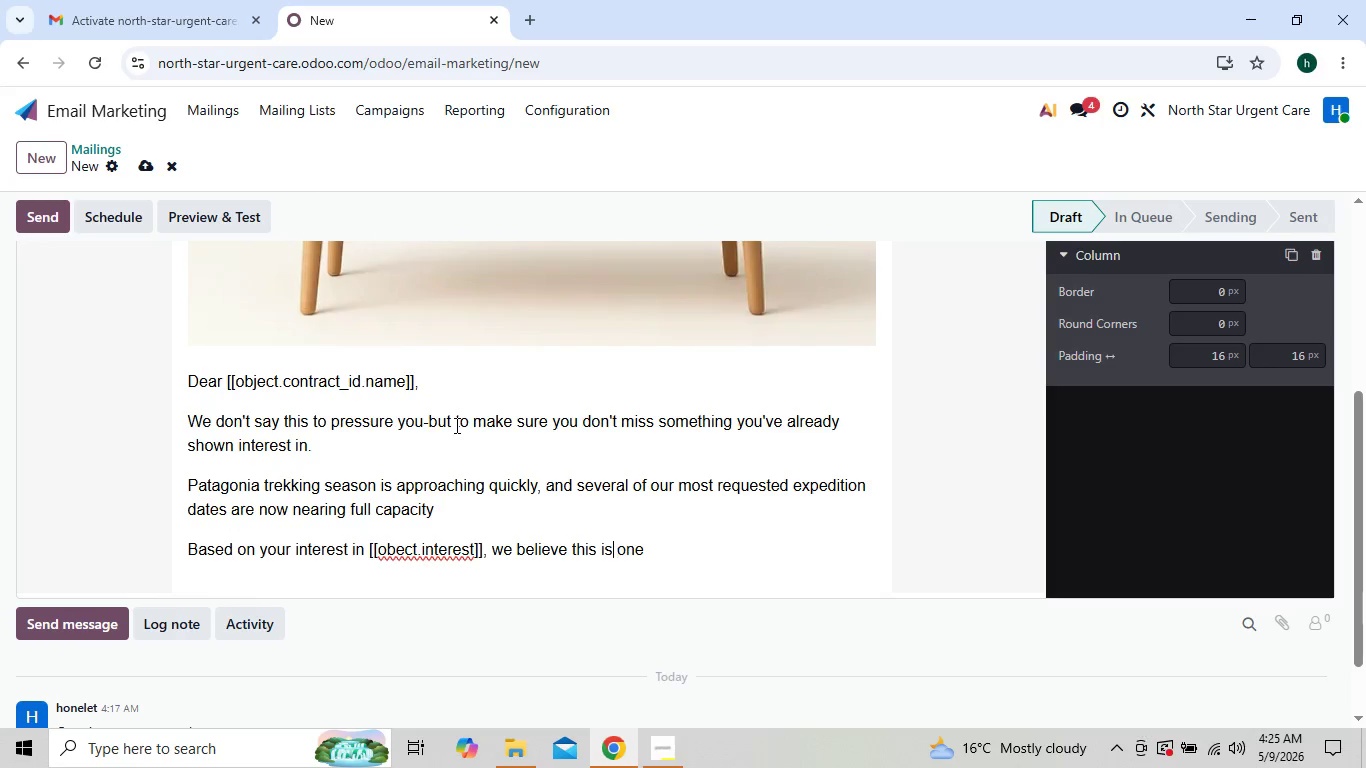 
key(ArrowLeft)
 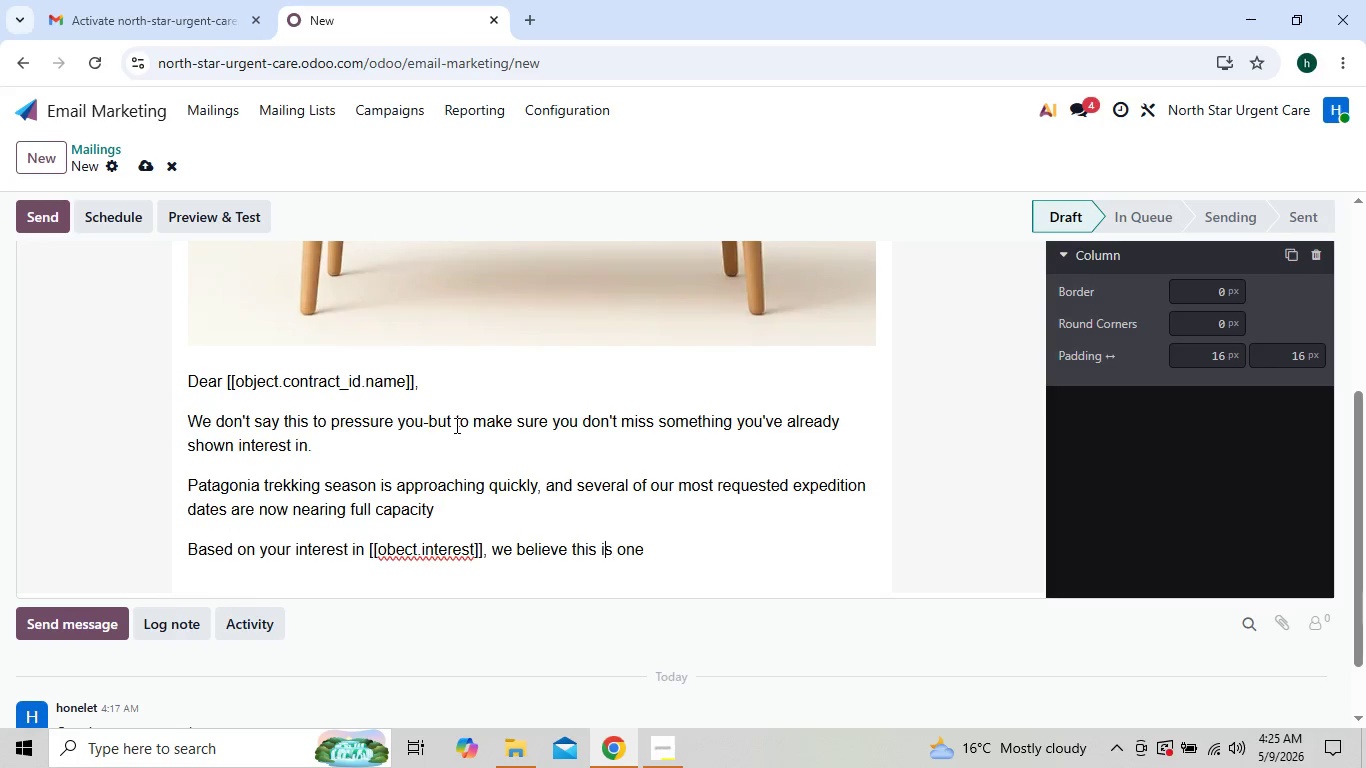 
key(ArrowLeft)
 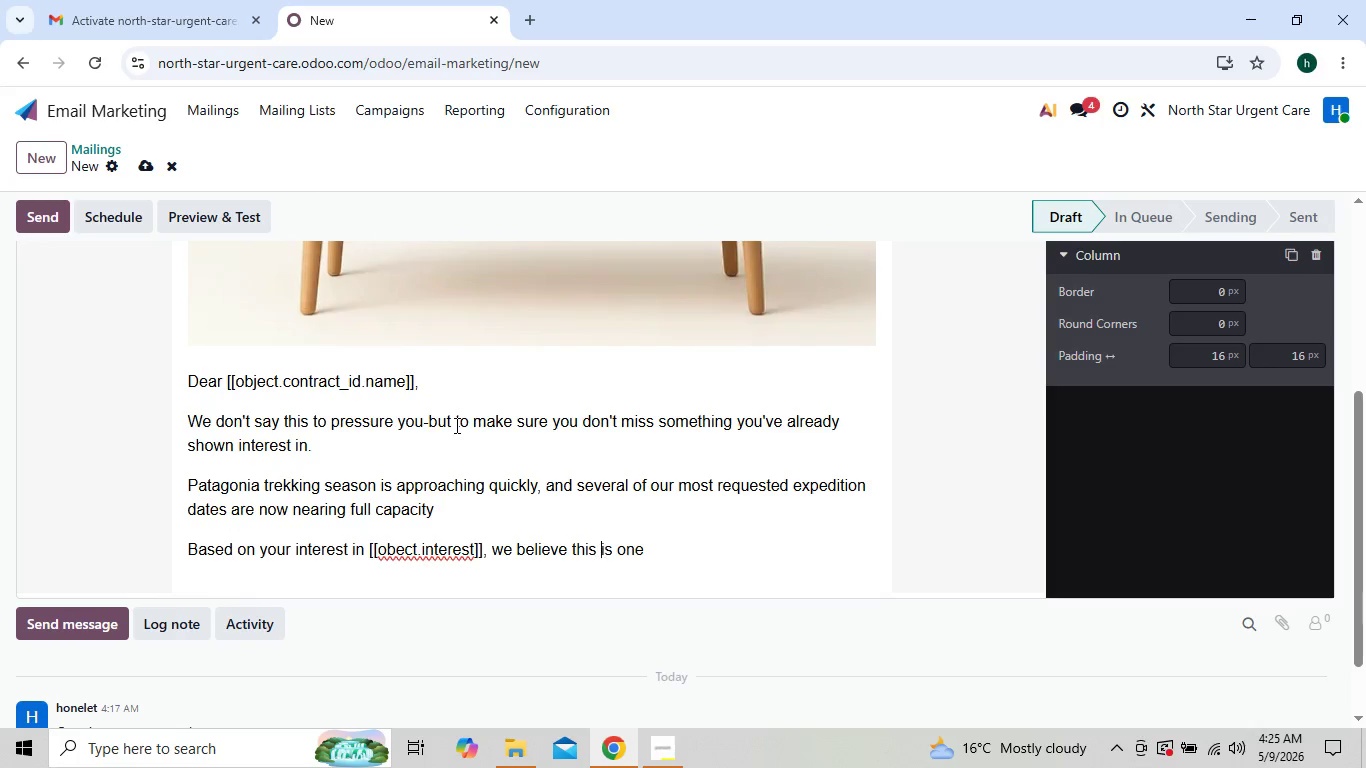 
key(ArrowLeft)
 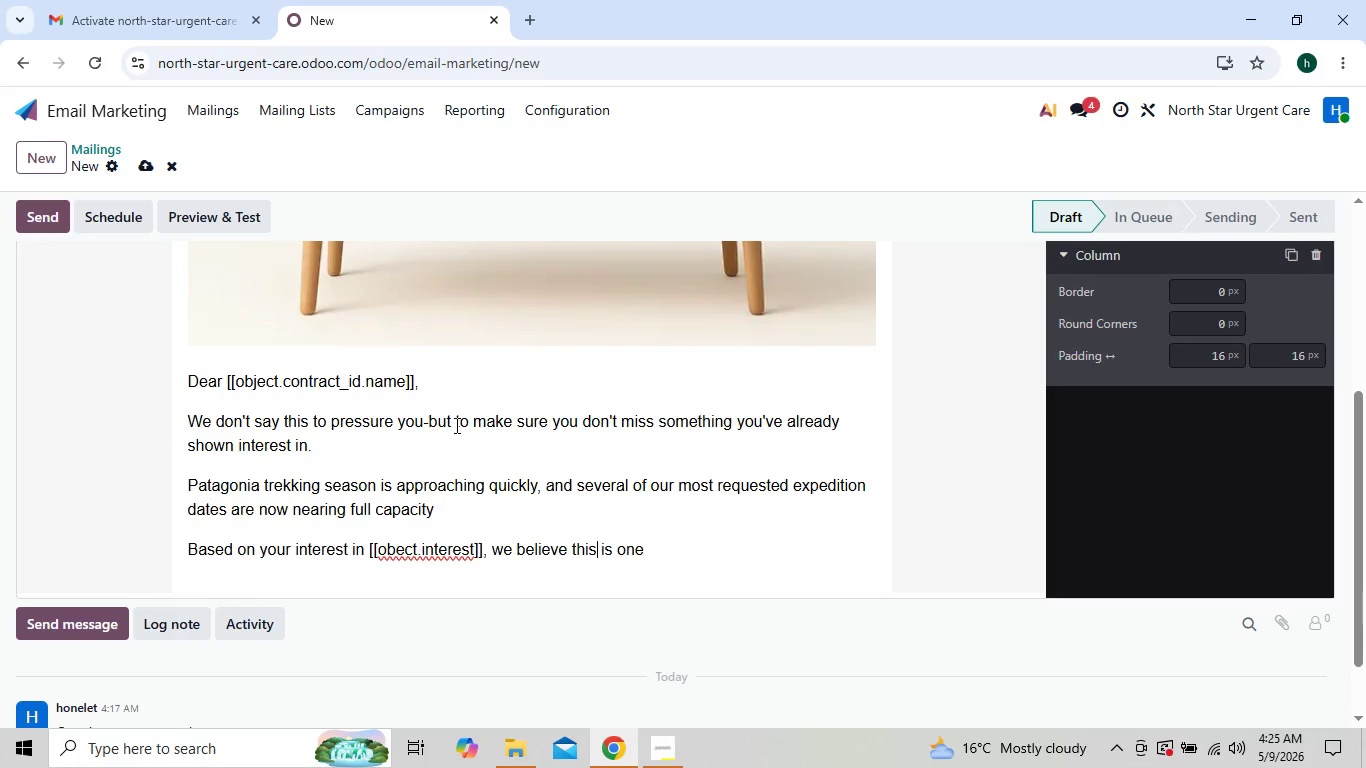 
key(ArrowLeft)
 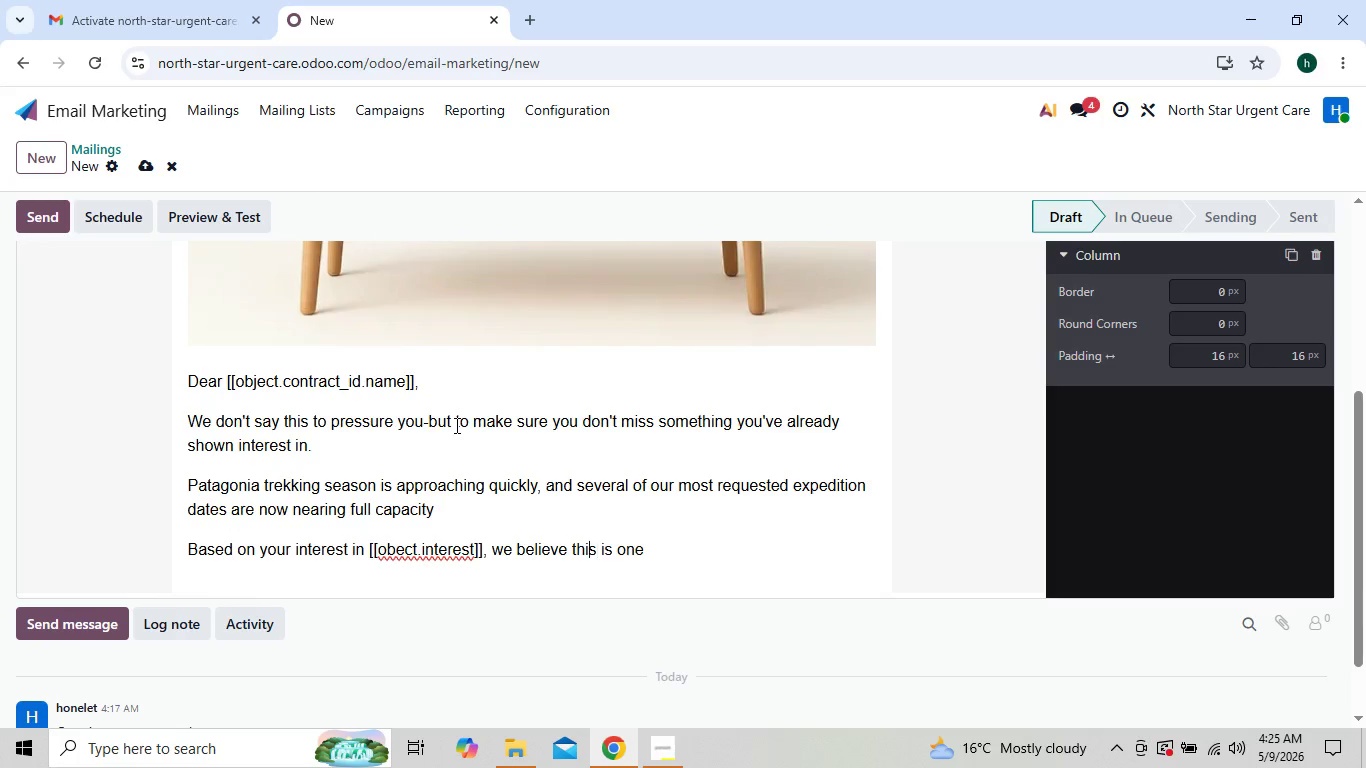 
key(ArrowLeft)
 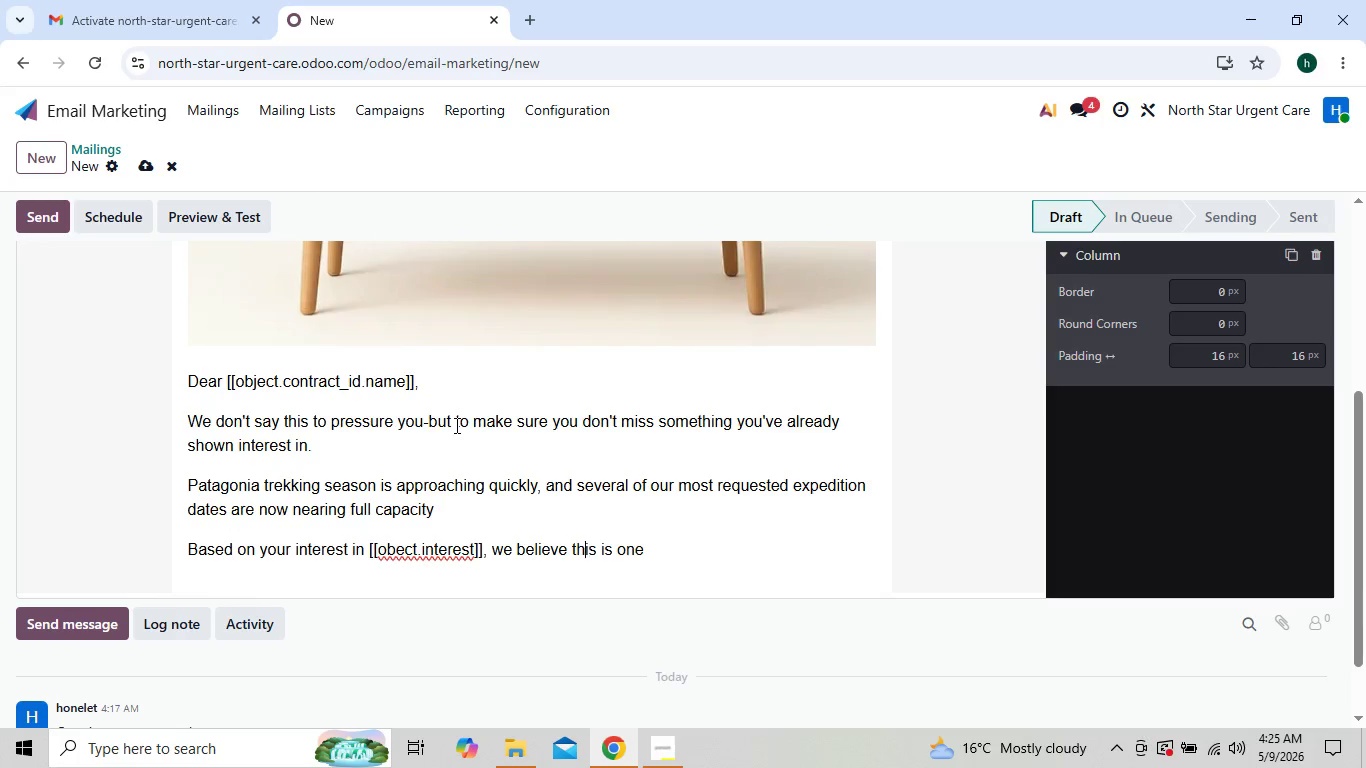 
key(ArrowLeft)
 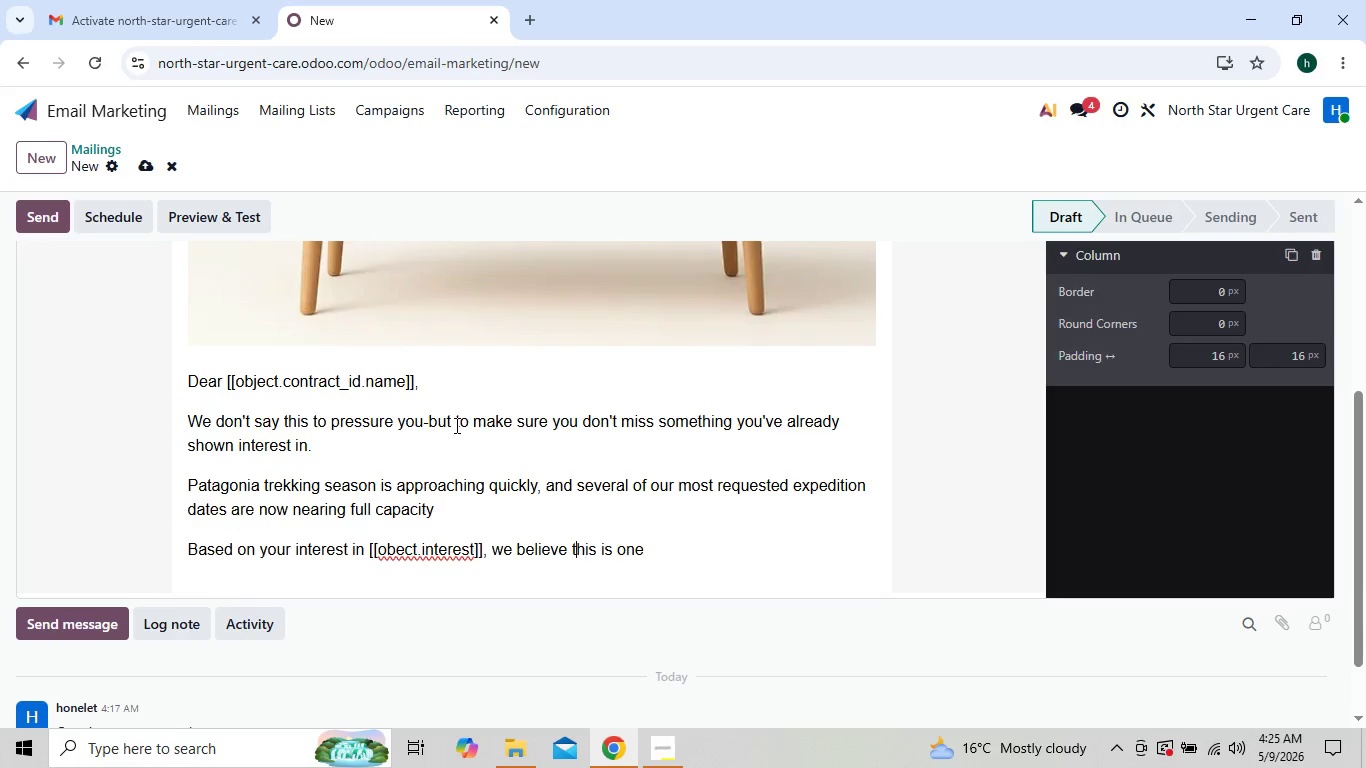 
hold_key(key=ArrowLeft, duration=0.84)
 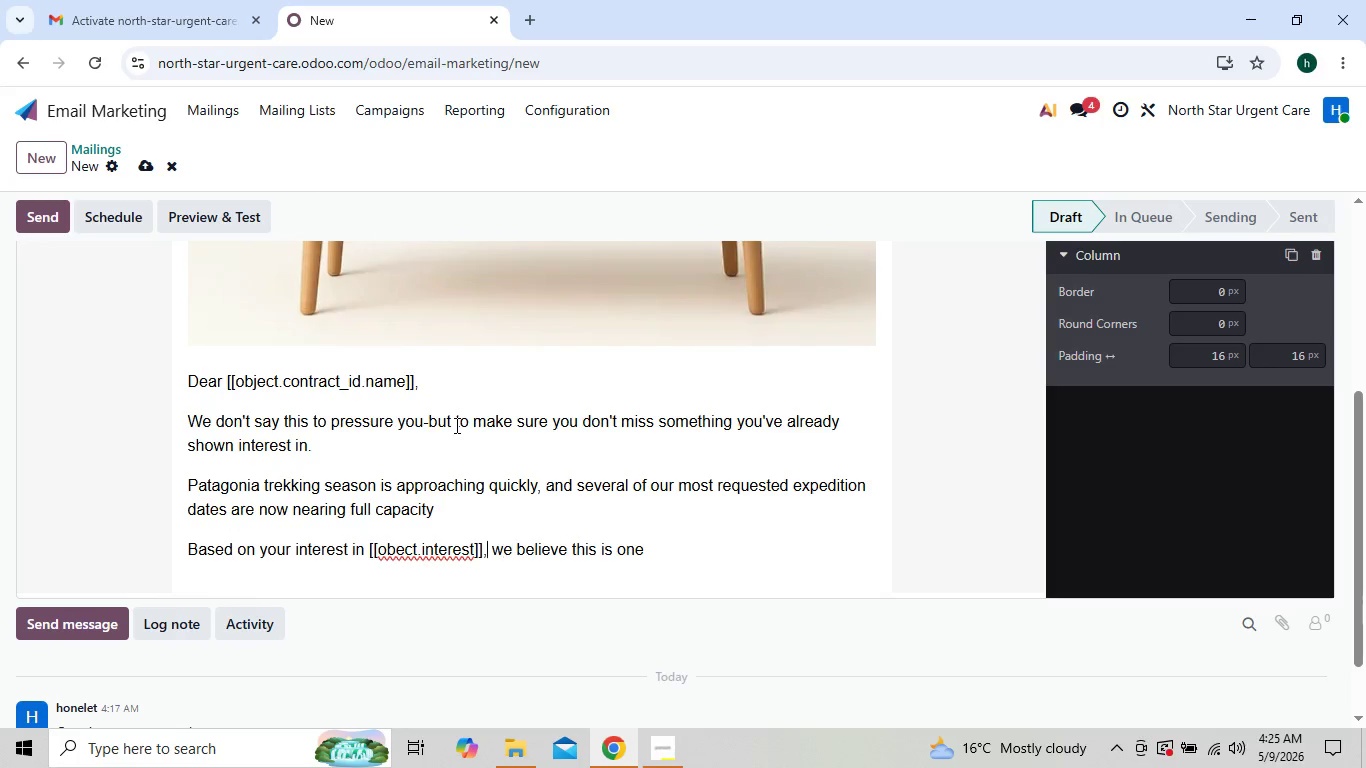 
hold_key(key=ArrowLeft, duration=0.84)
 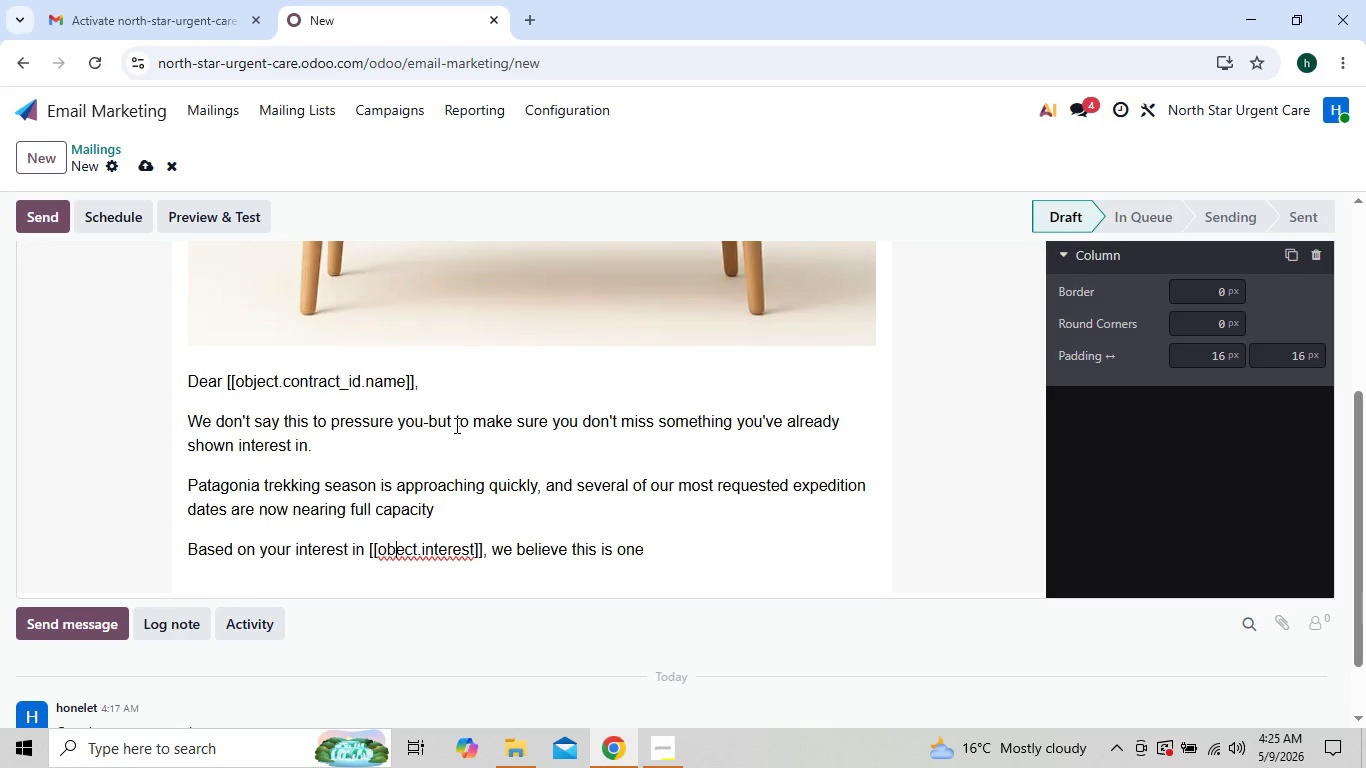 
key(ArrowLeft)
 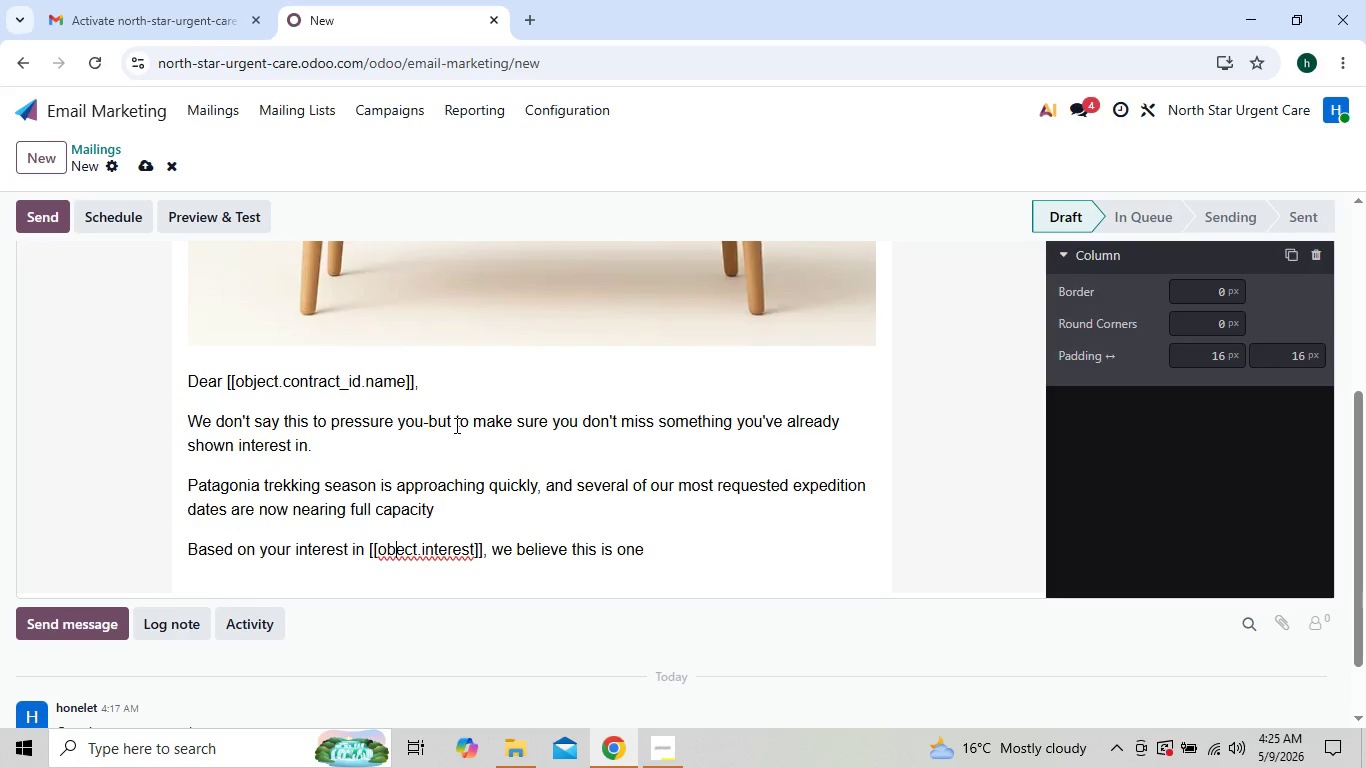 
key(J)
 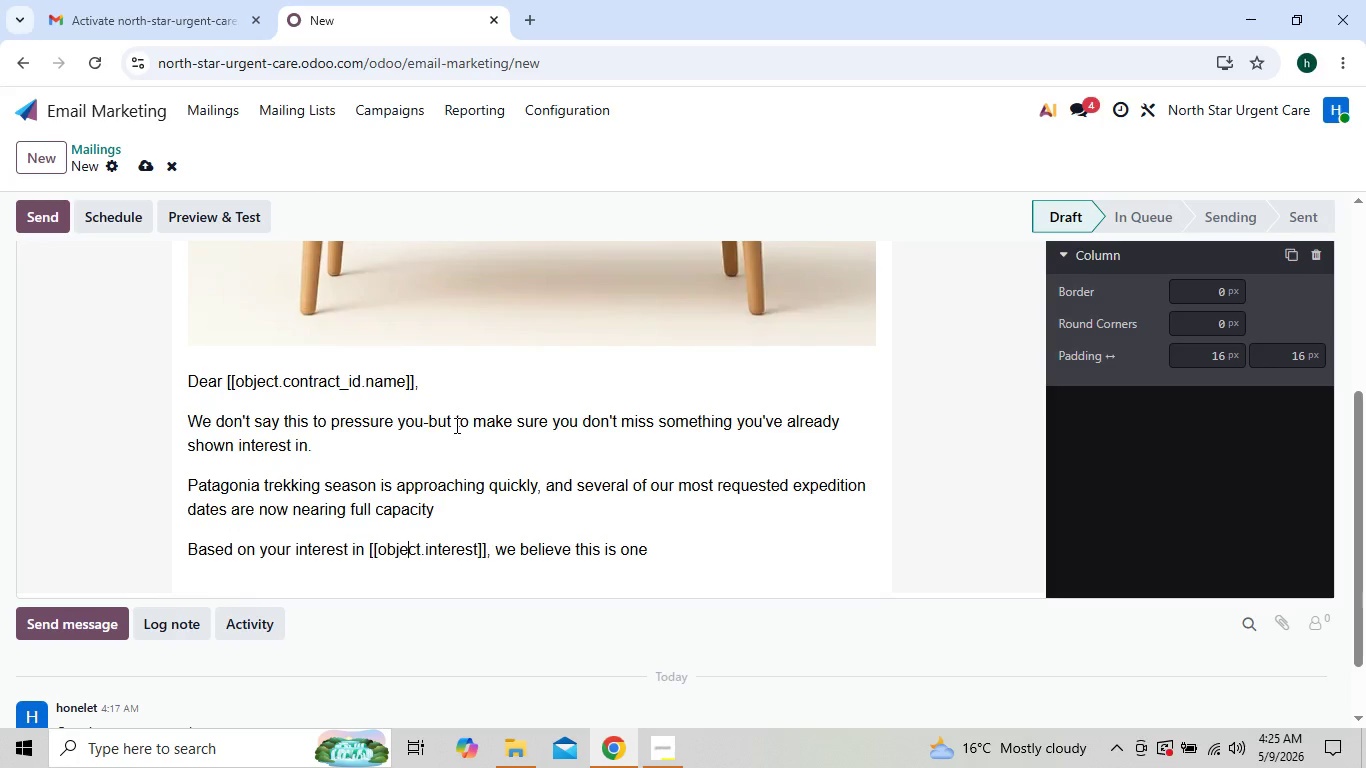 
hold_key(key=ArrowRight, duration=1.48)
 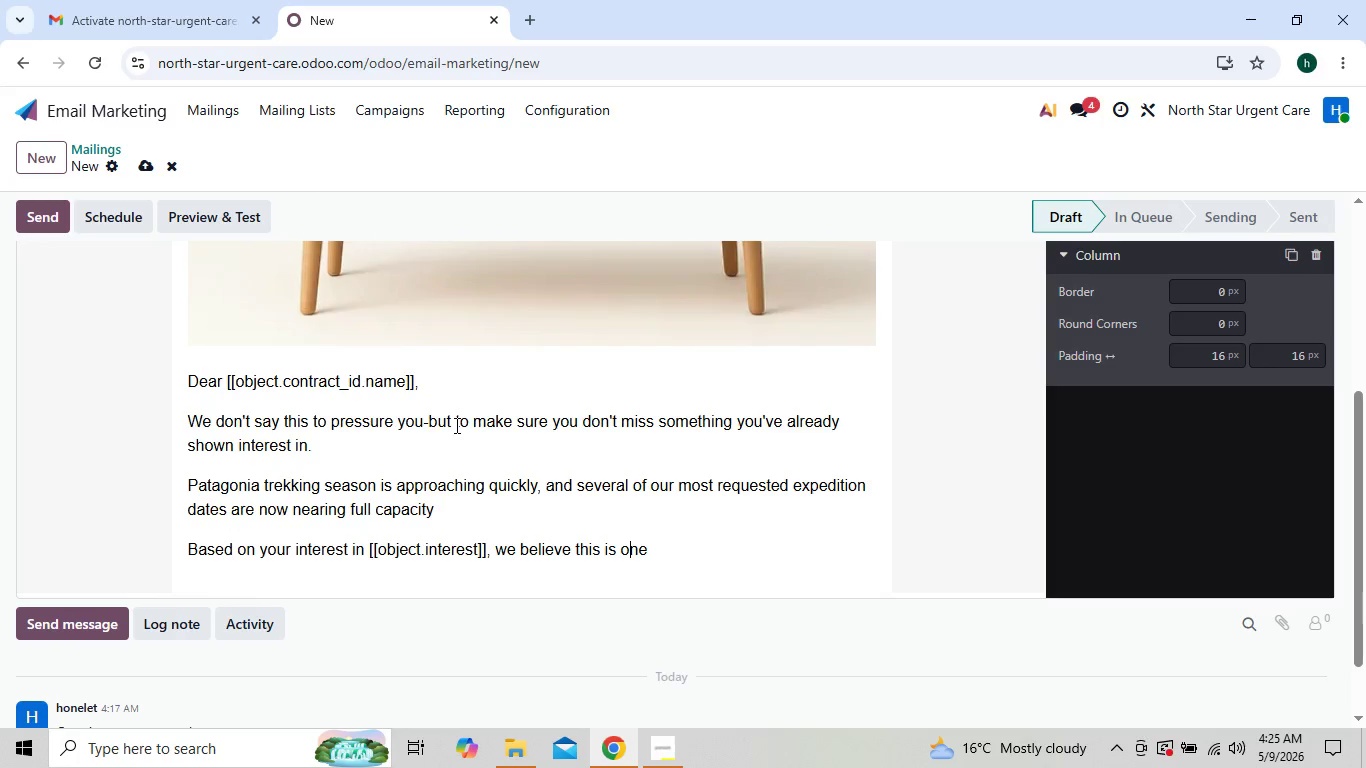 
key(ArrowRight)
 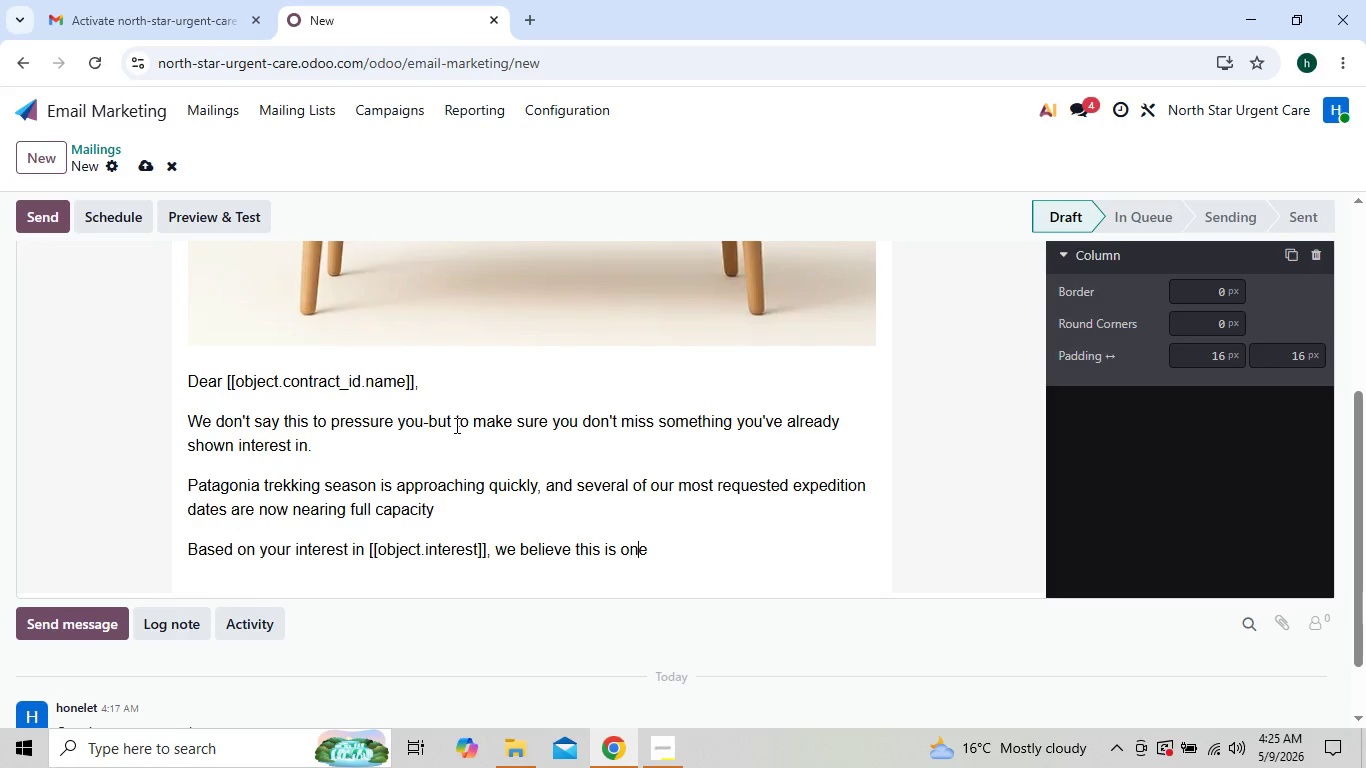 
key(ArrowRight)
 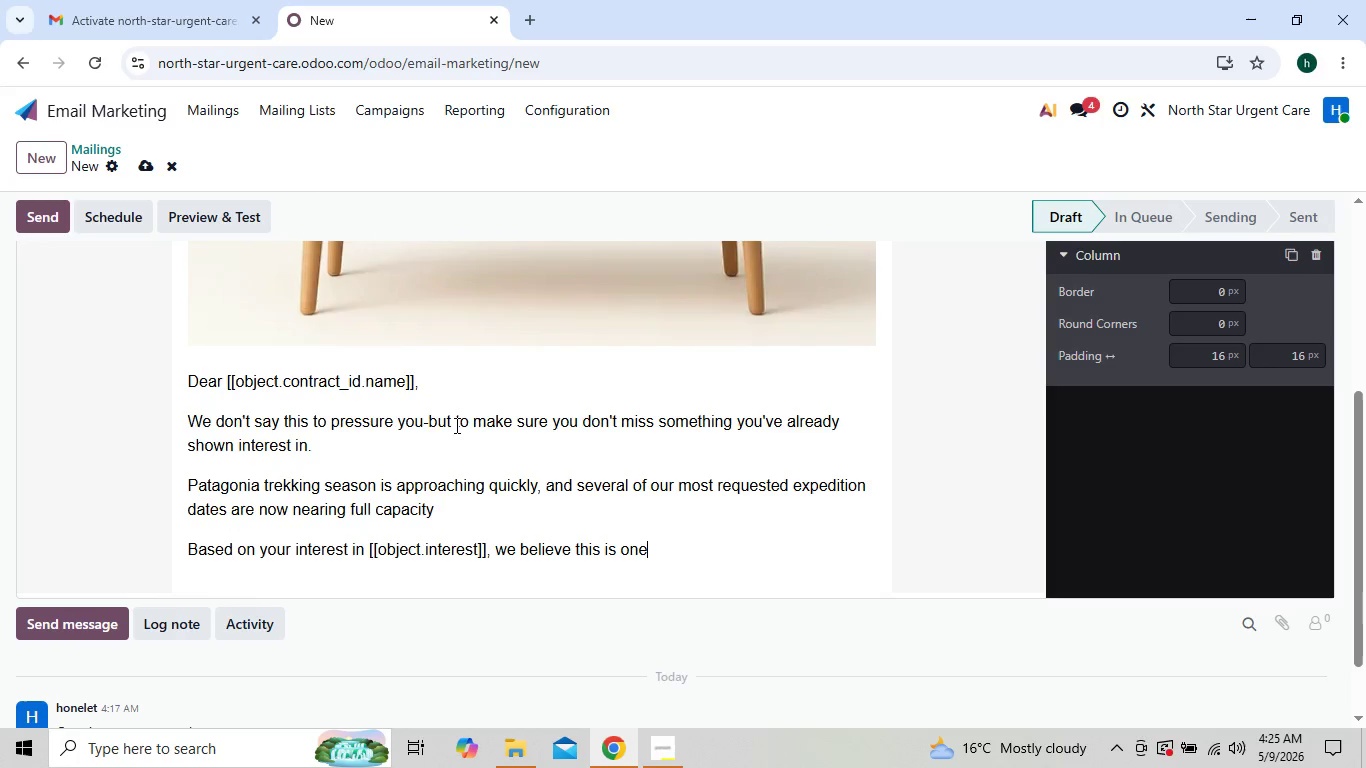 
key(ArrowRight)
 